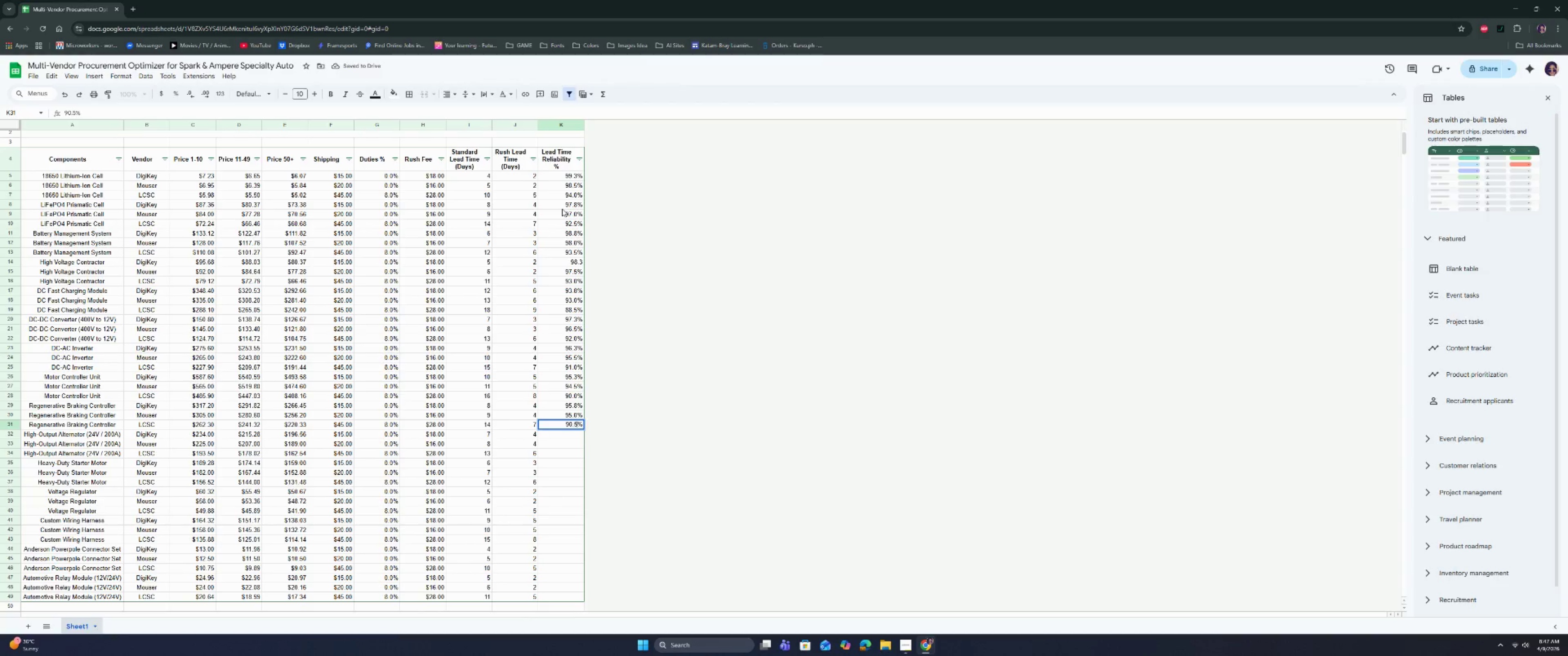 
key(Enter)
 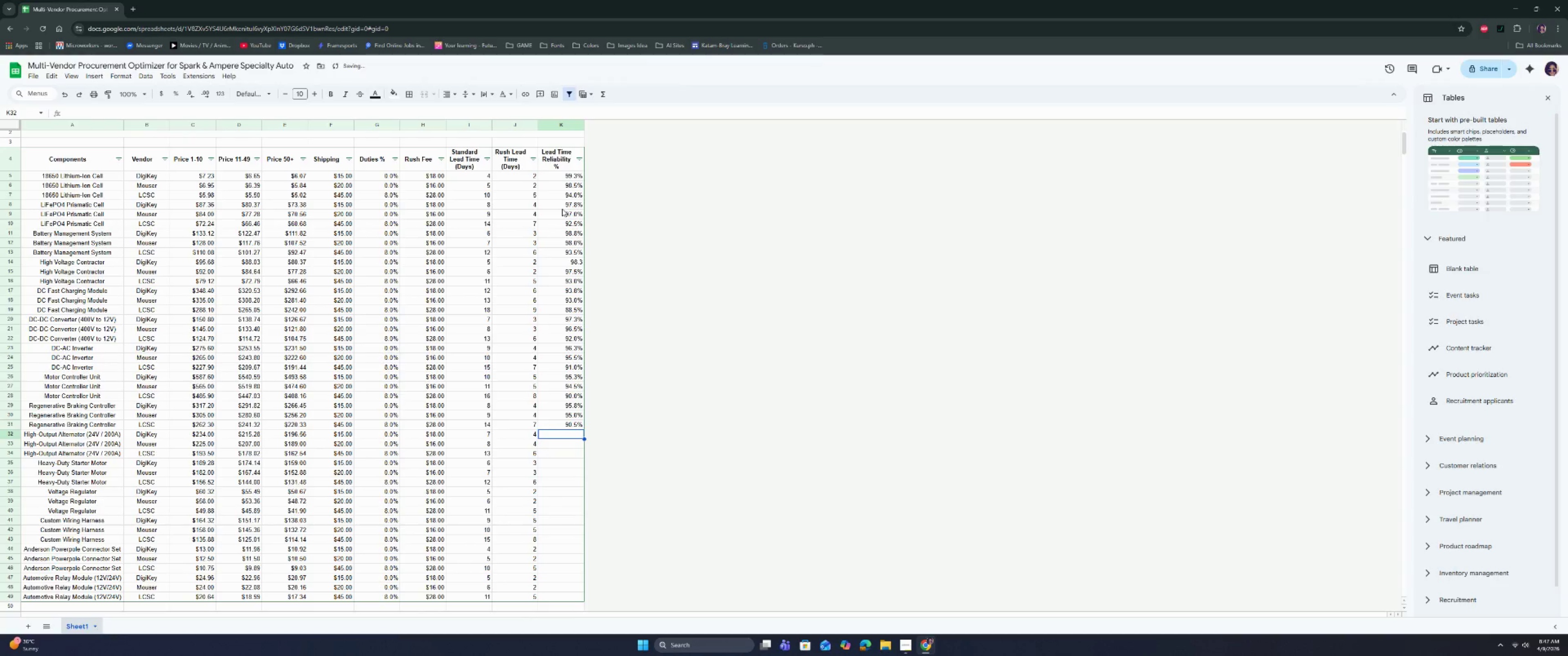 
type(97.6)
 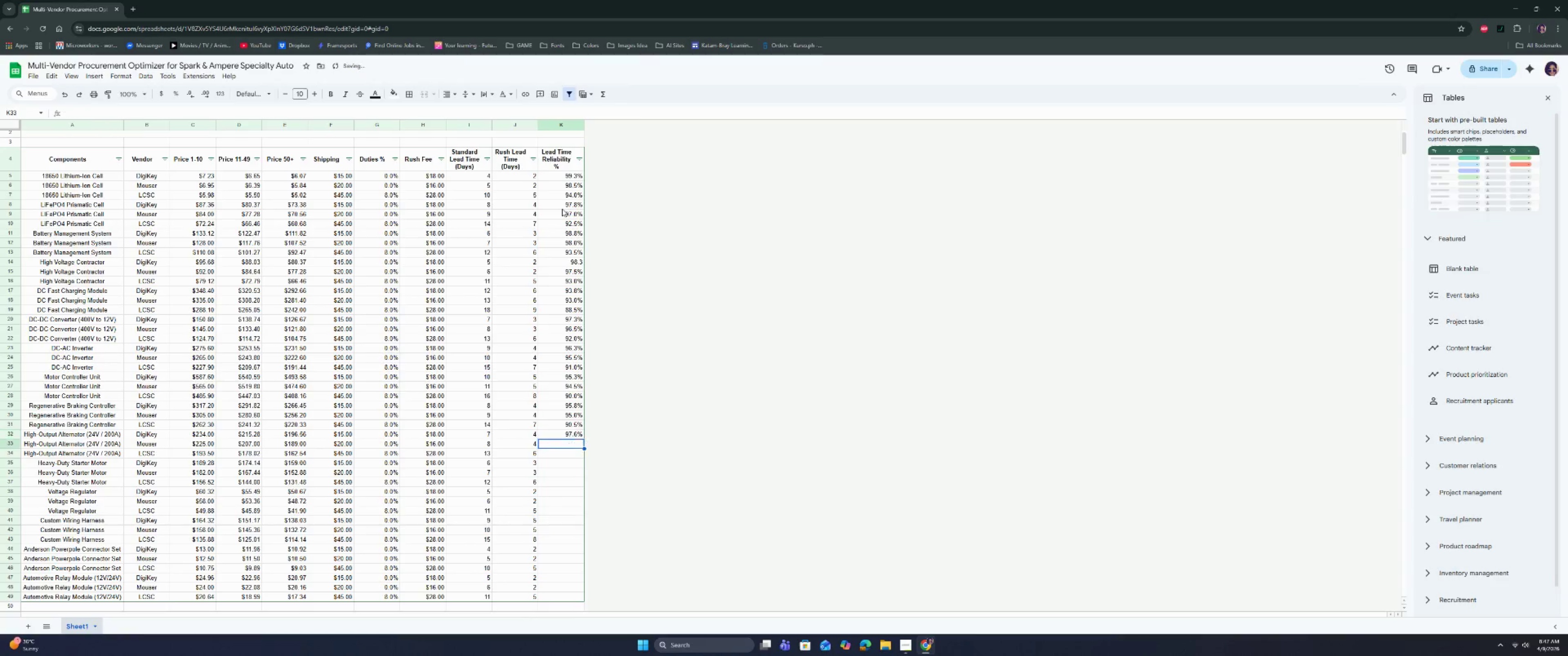 
key(Enter)
 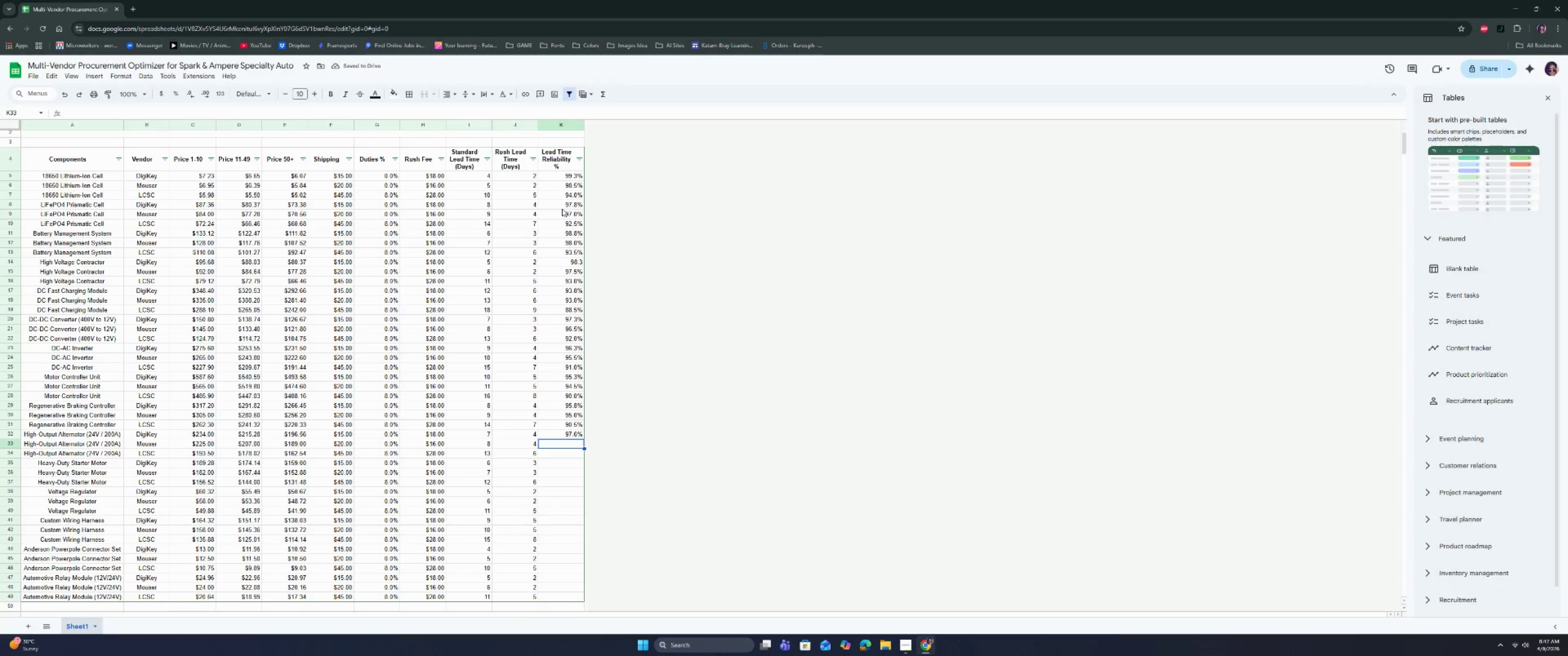 
type(96.8)
 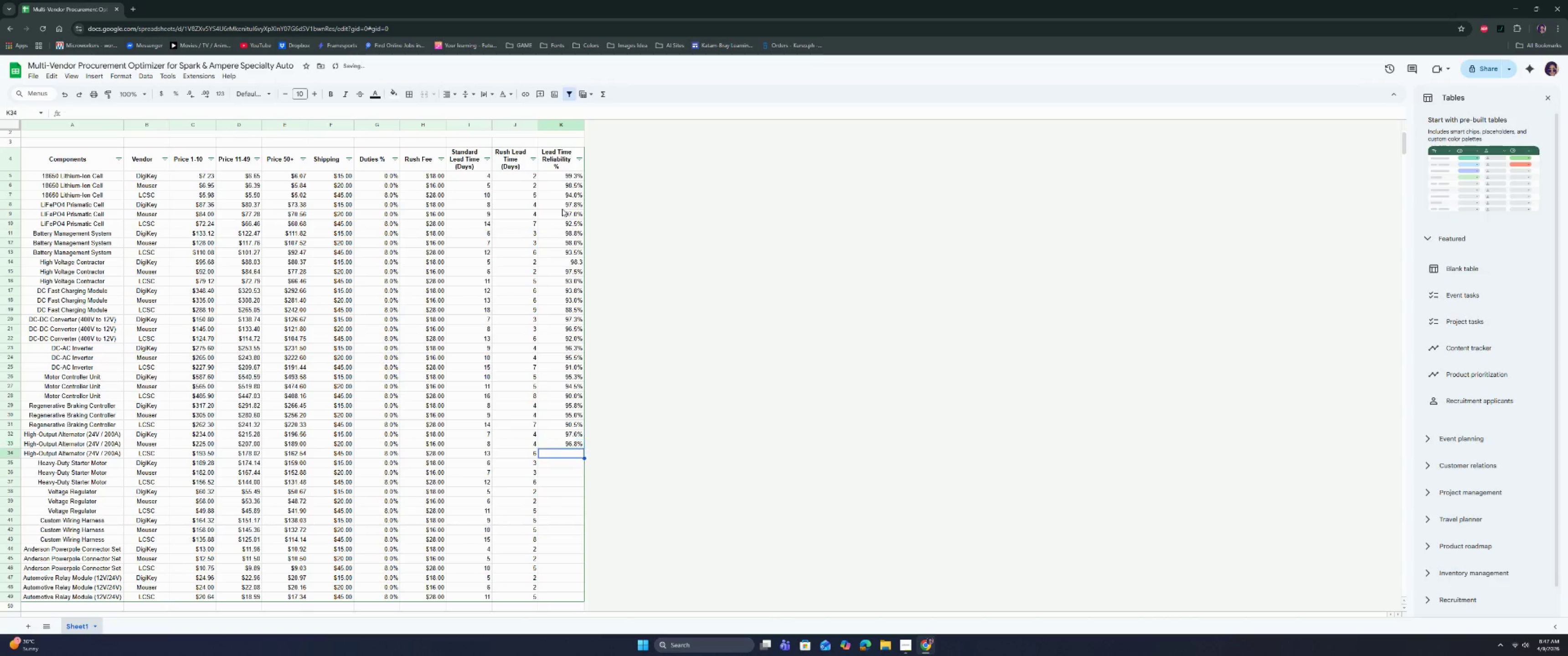 
key(Enter)
 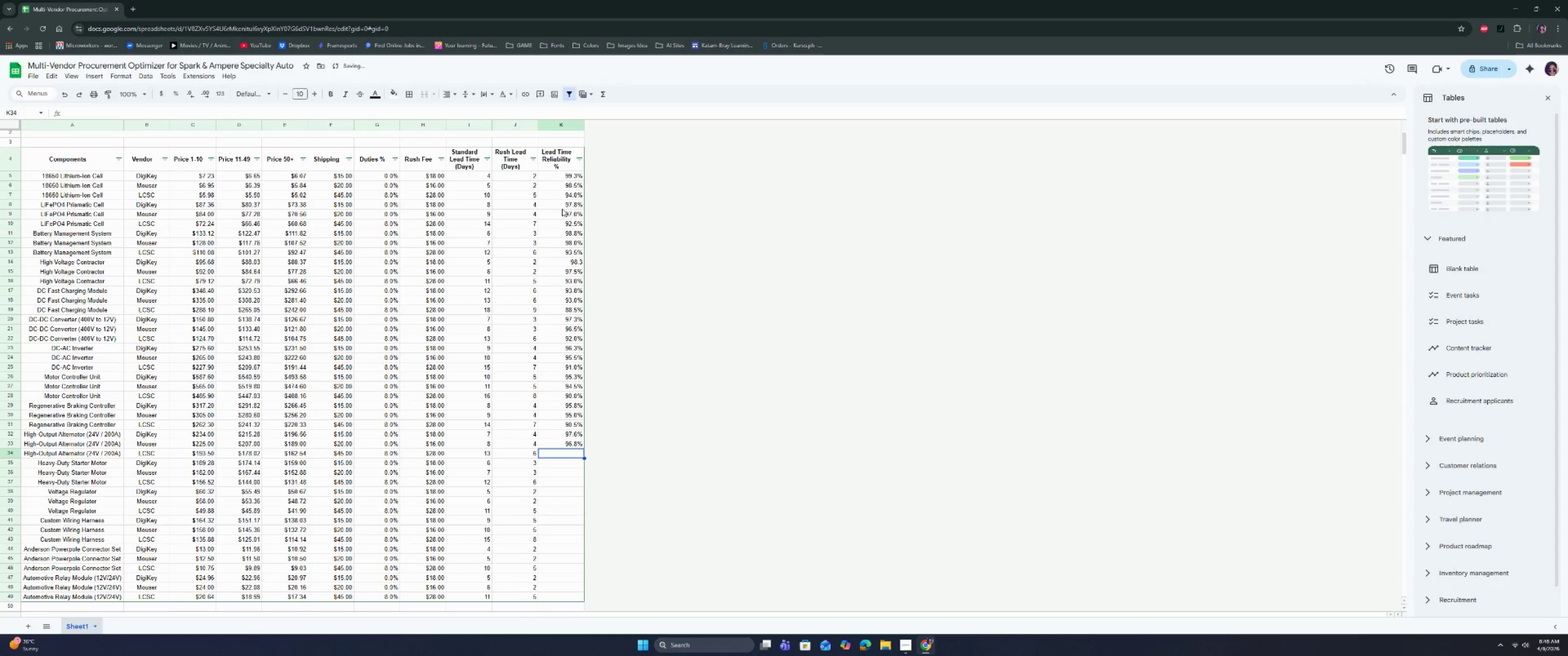 
type(92.3)
 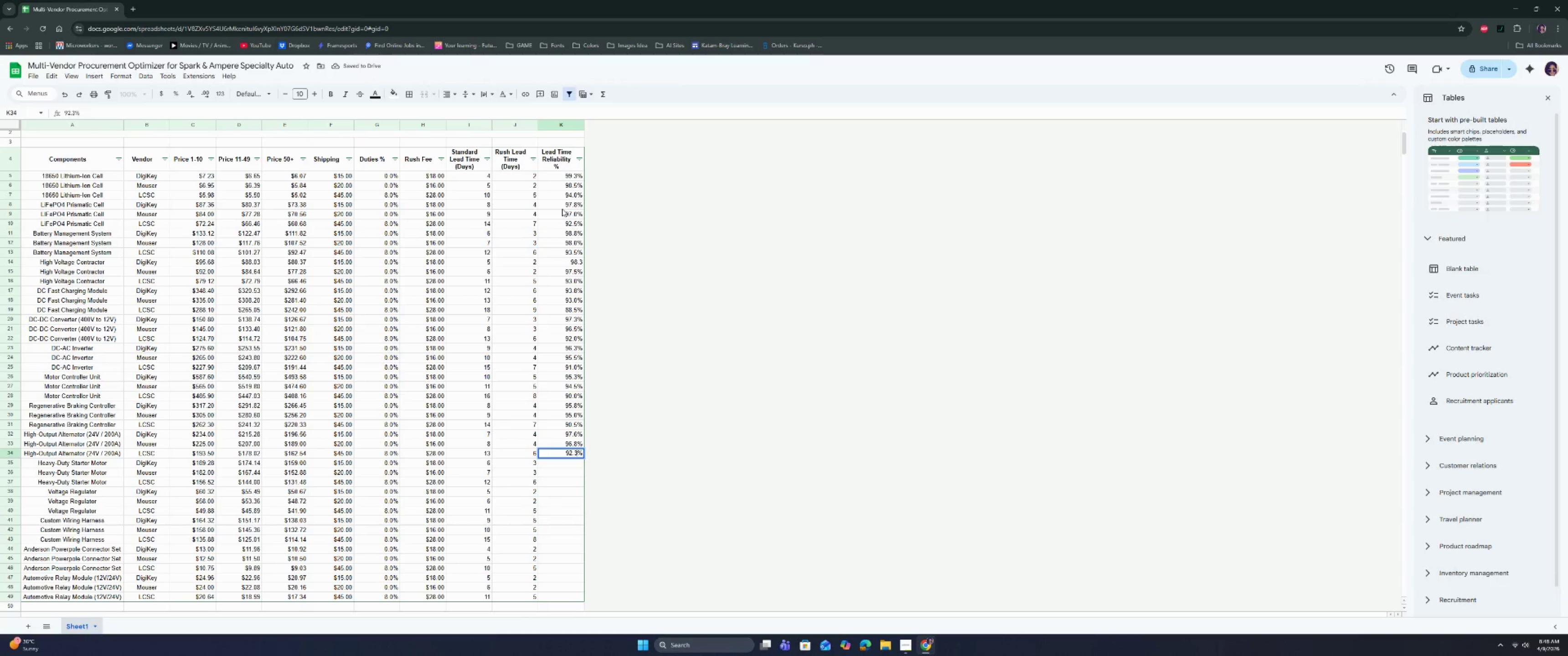 
key(Enter)
 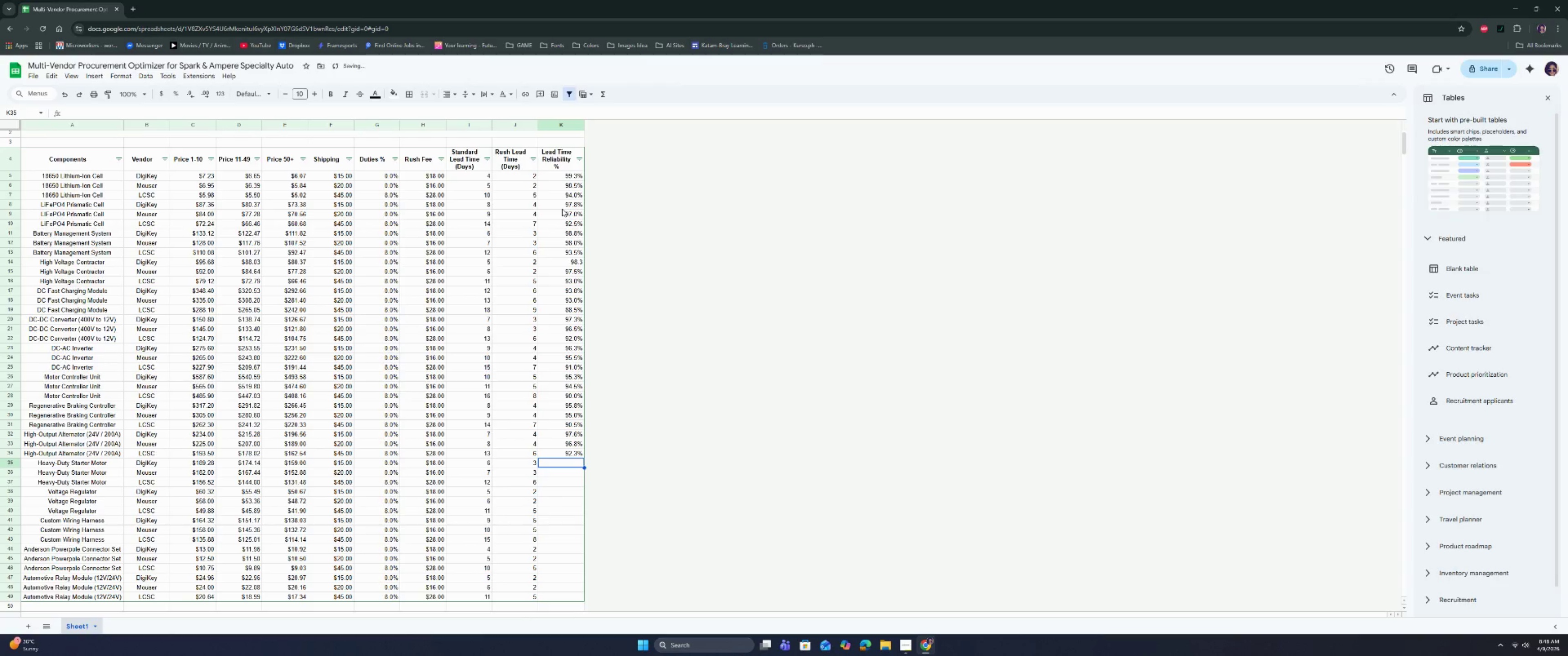 
type(98)
 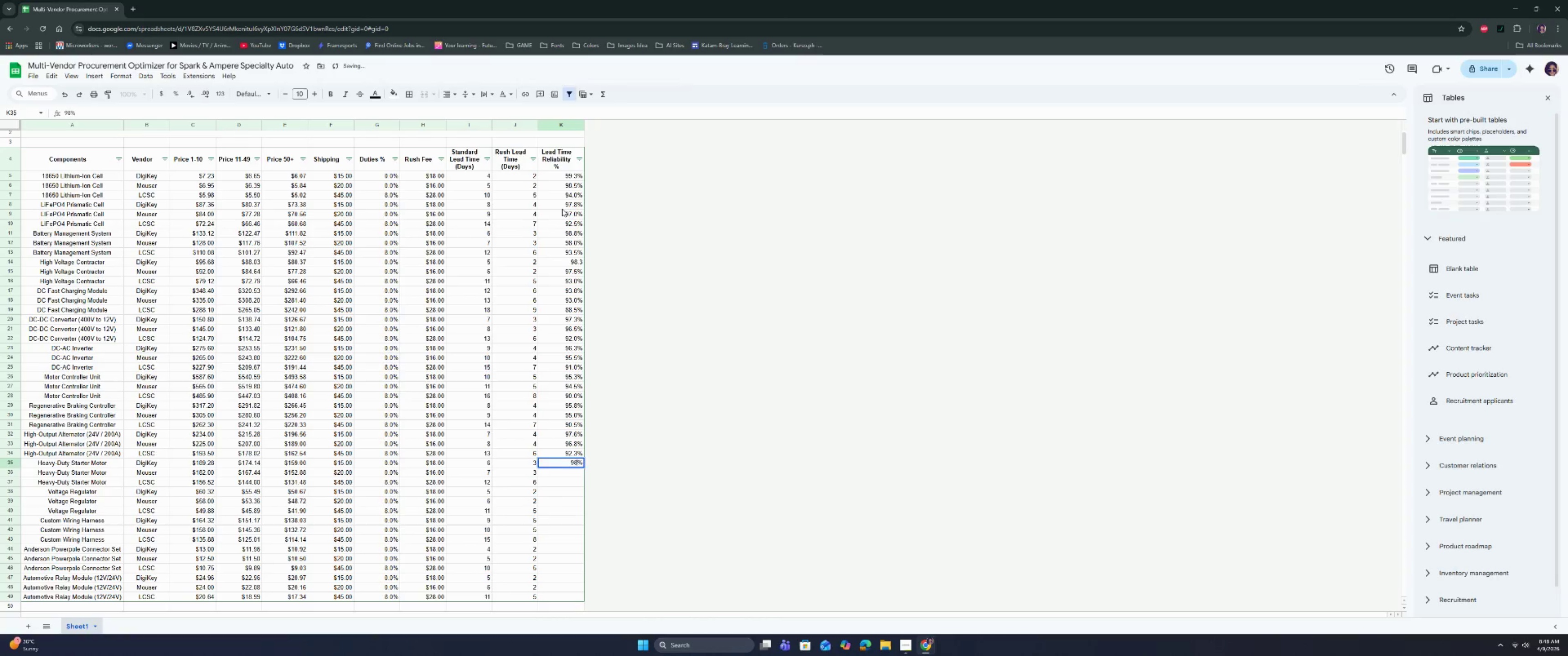 
key(Enter)
 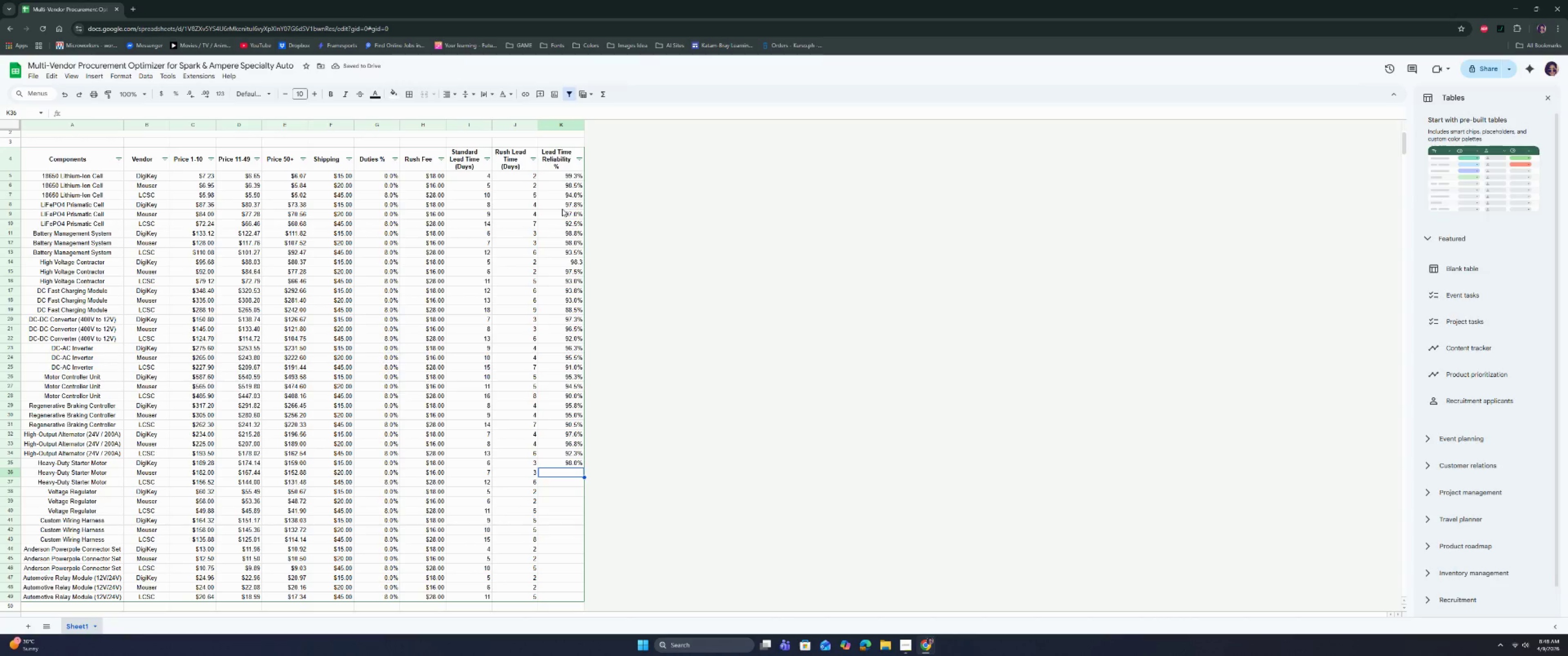 
type(97.2)
 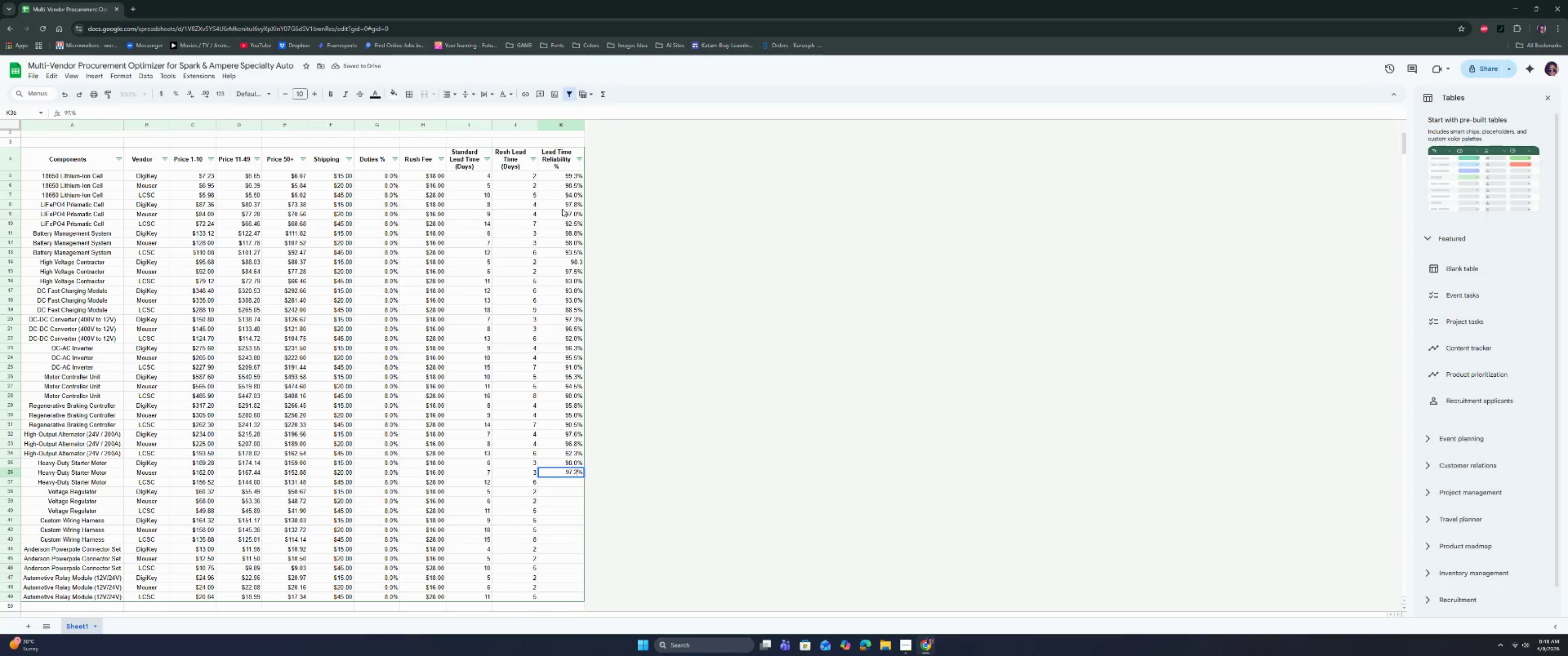 
key(Enter)
 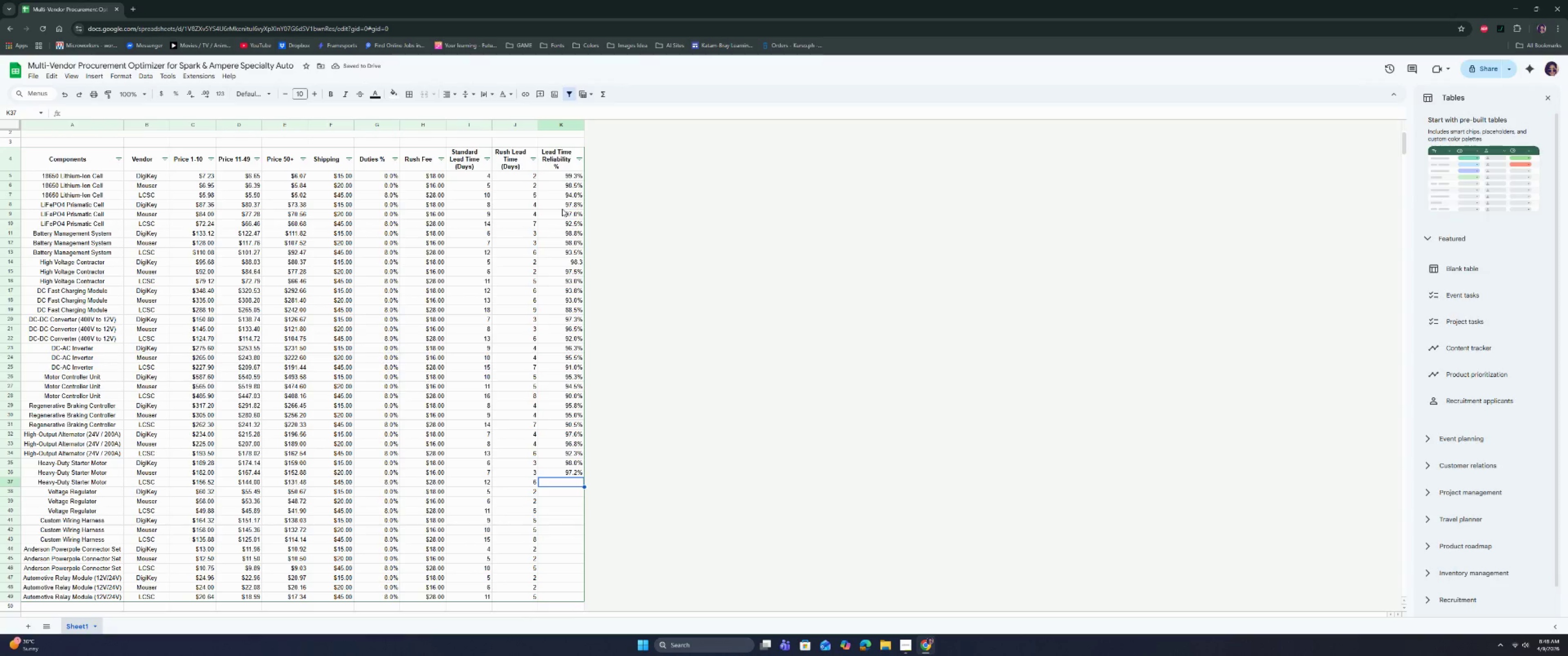 
type(92.7)
 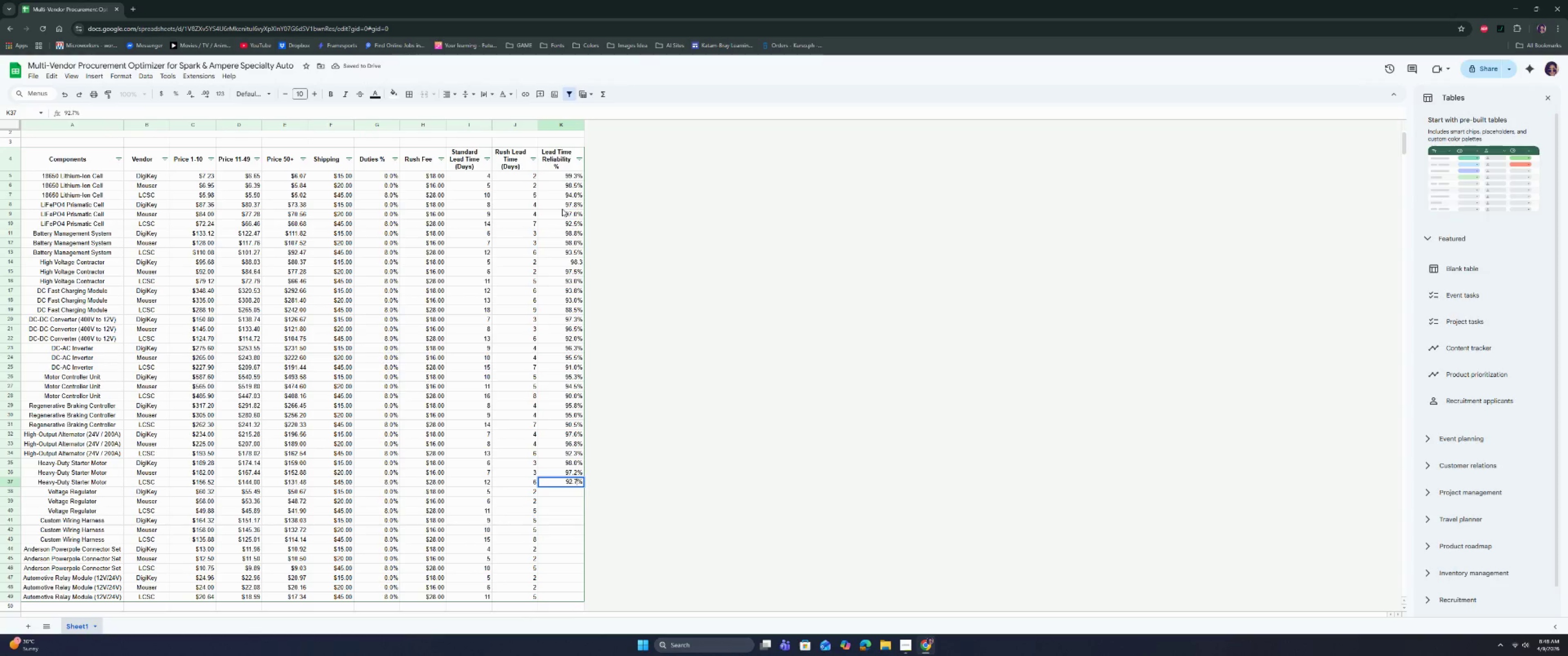 
key(Enter)
 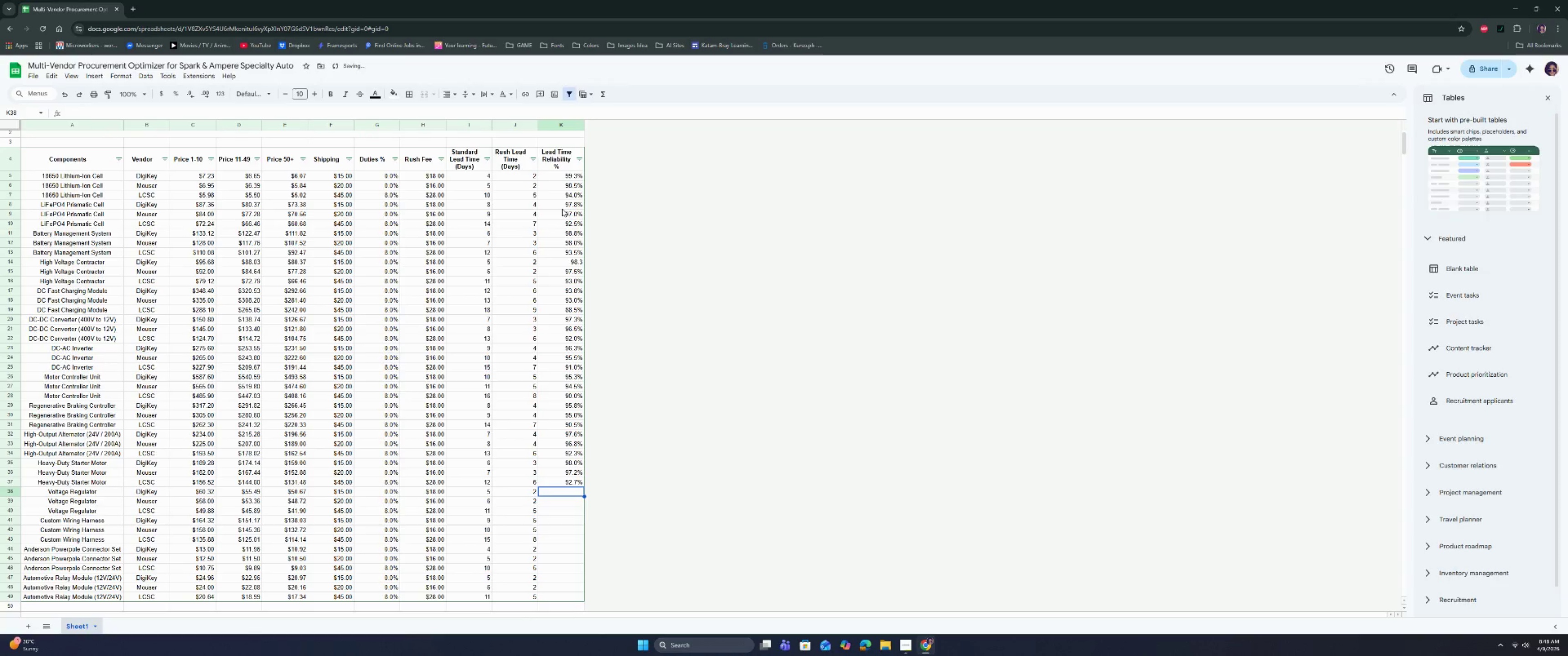 
type(98.6)
 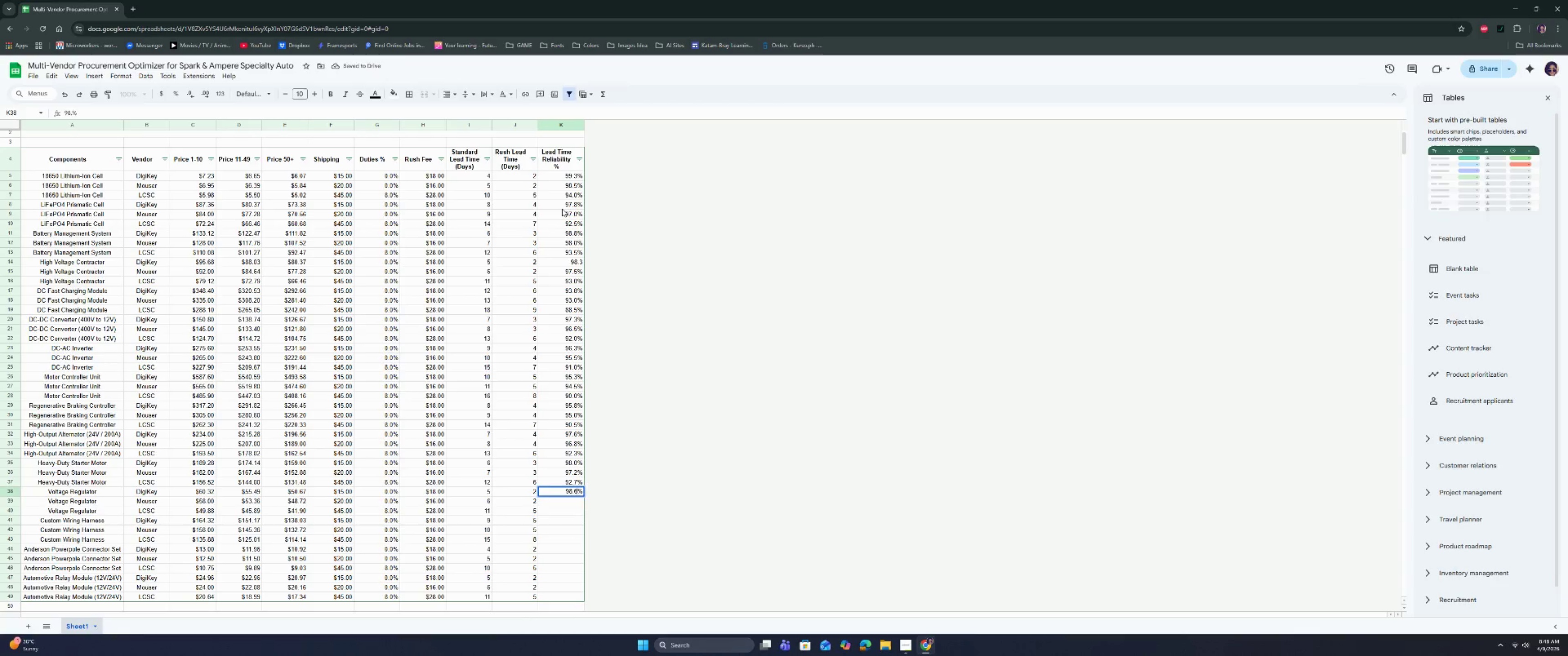 
key(Enter)
 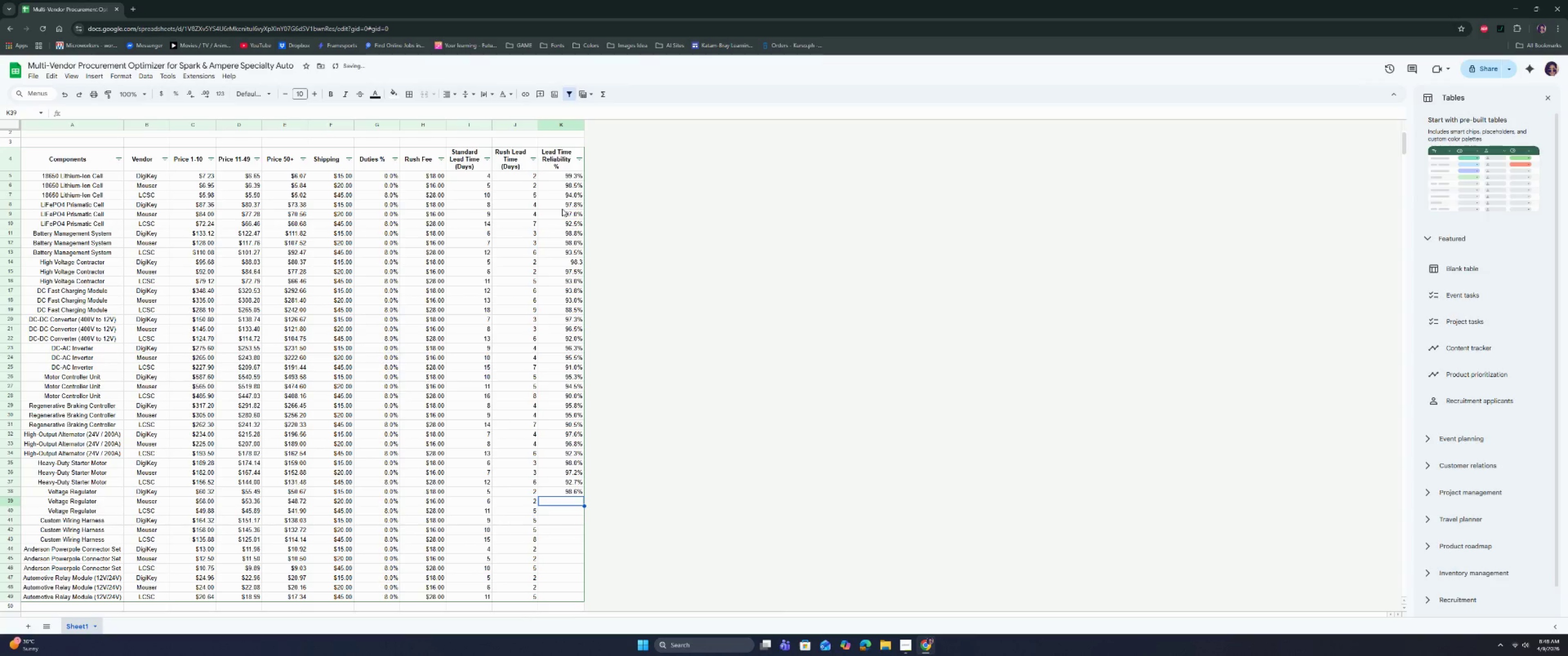 
type(98)
 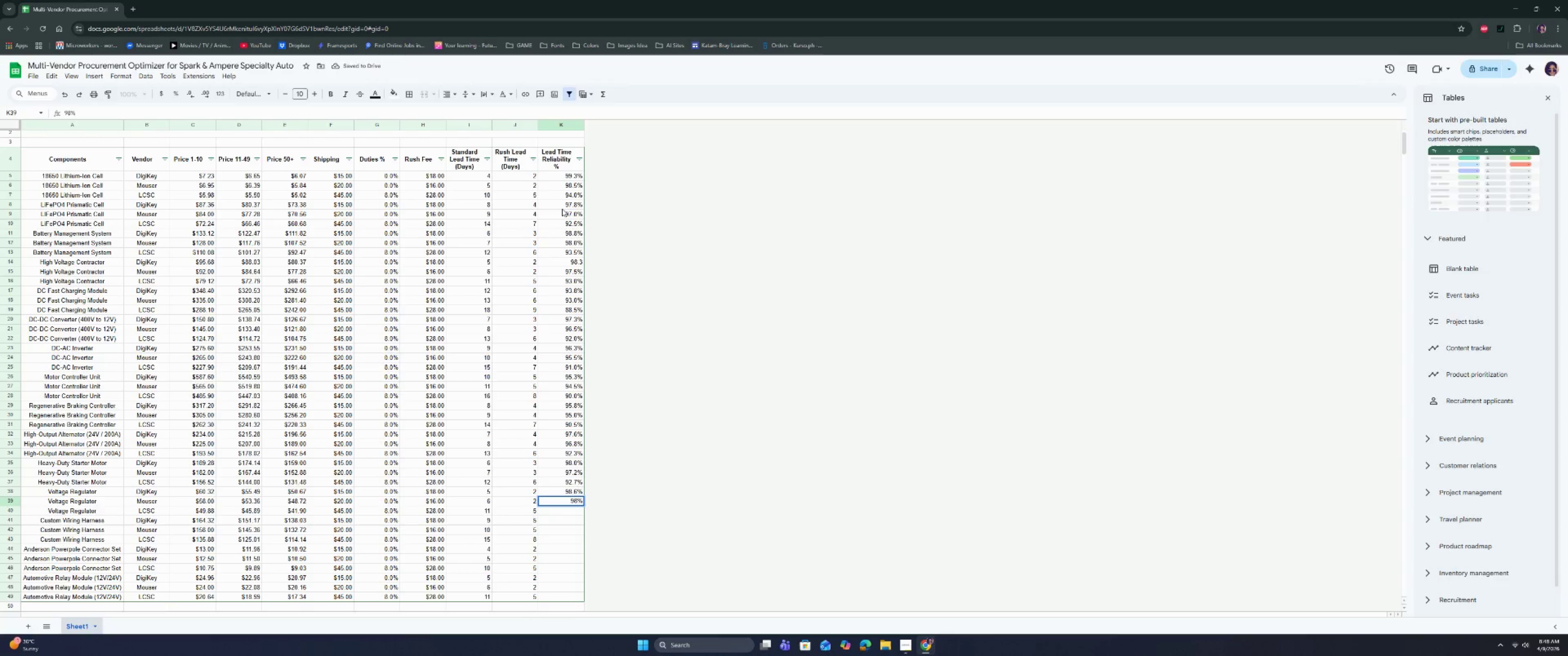 
key(Period)
 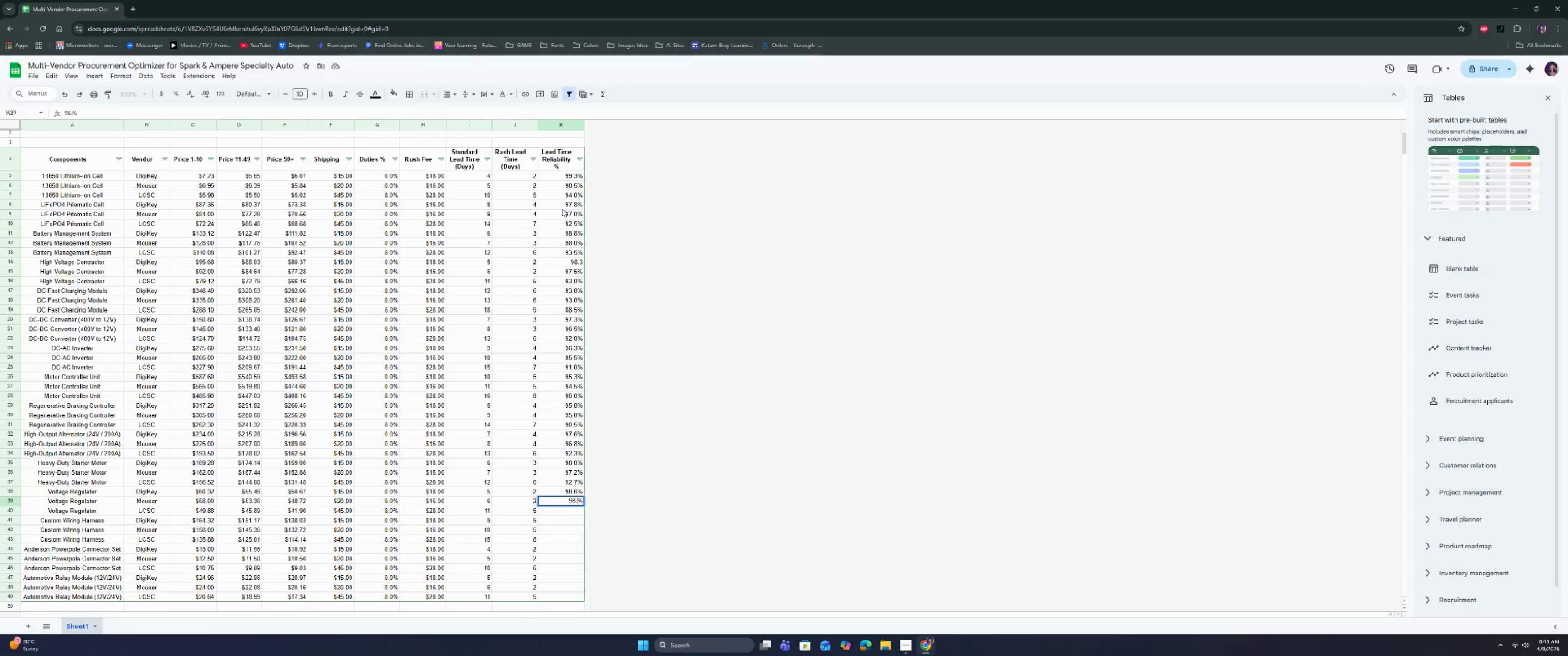 
key(6)
 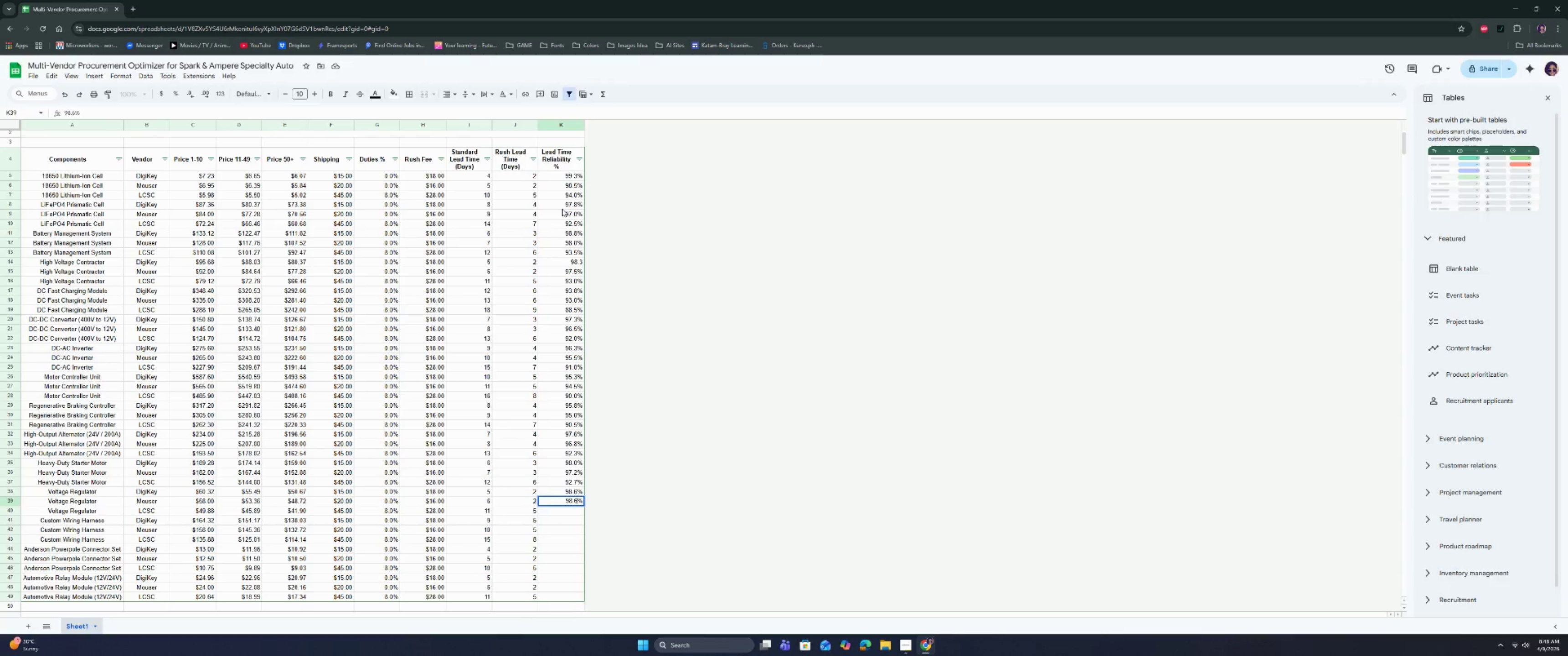 
key(Enter)
 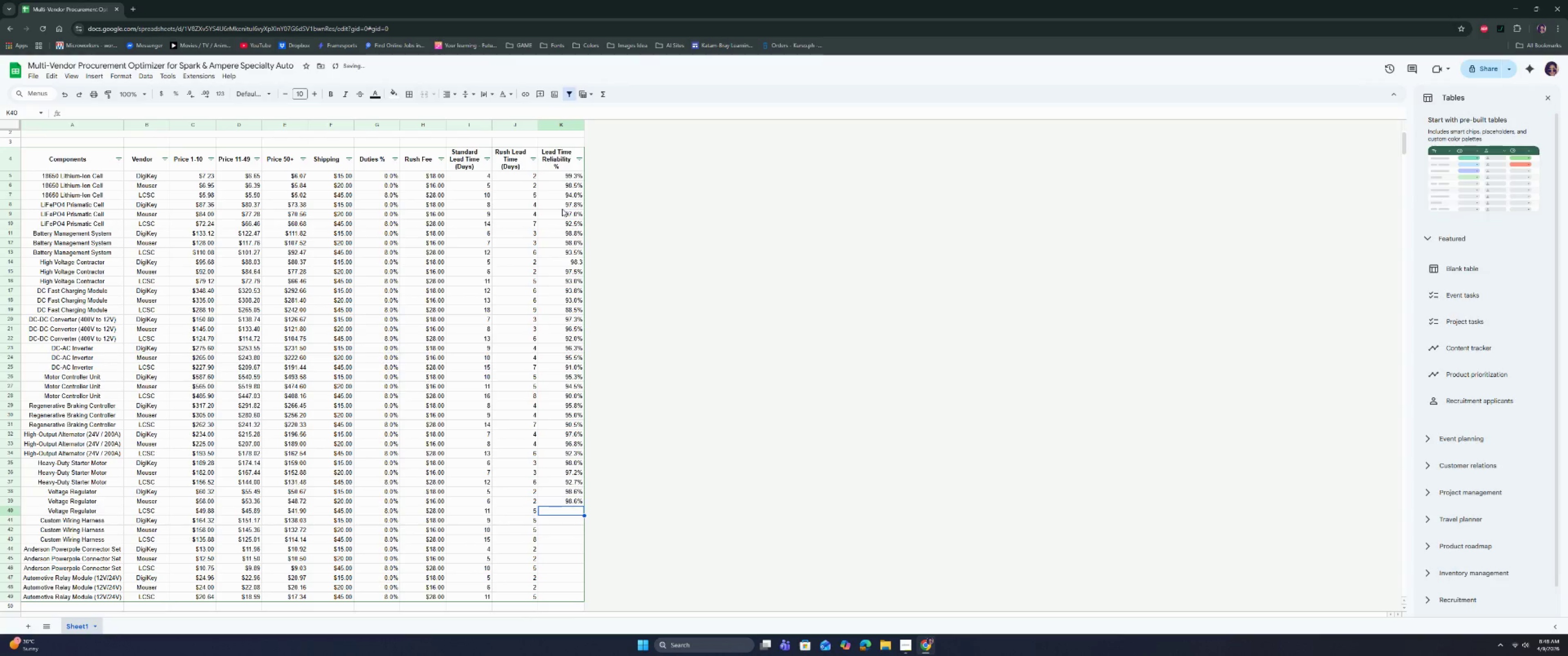 
type(97.8)
 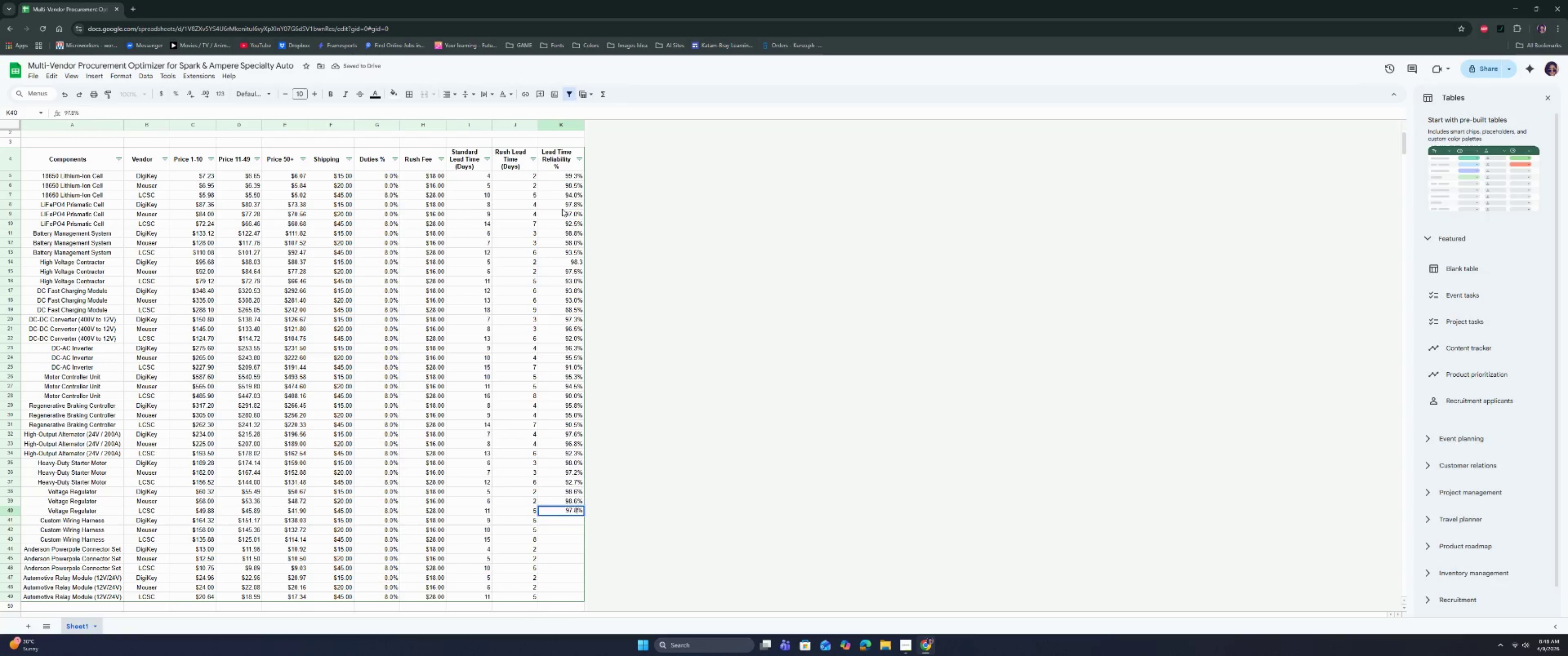 
key(Enter)
 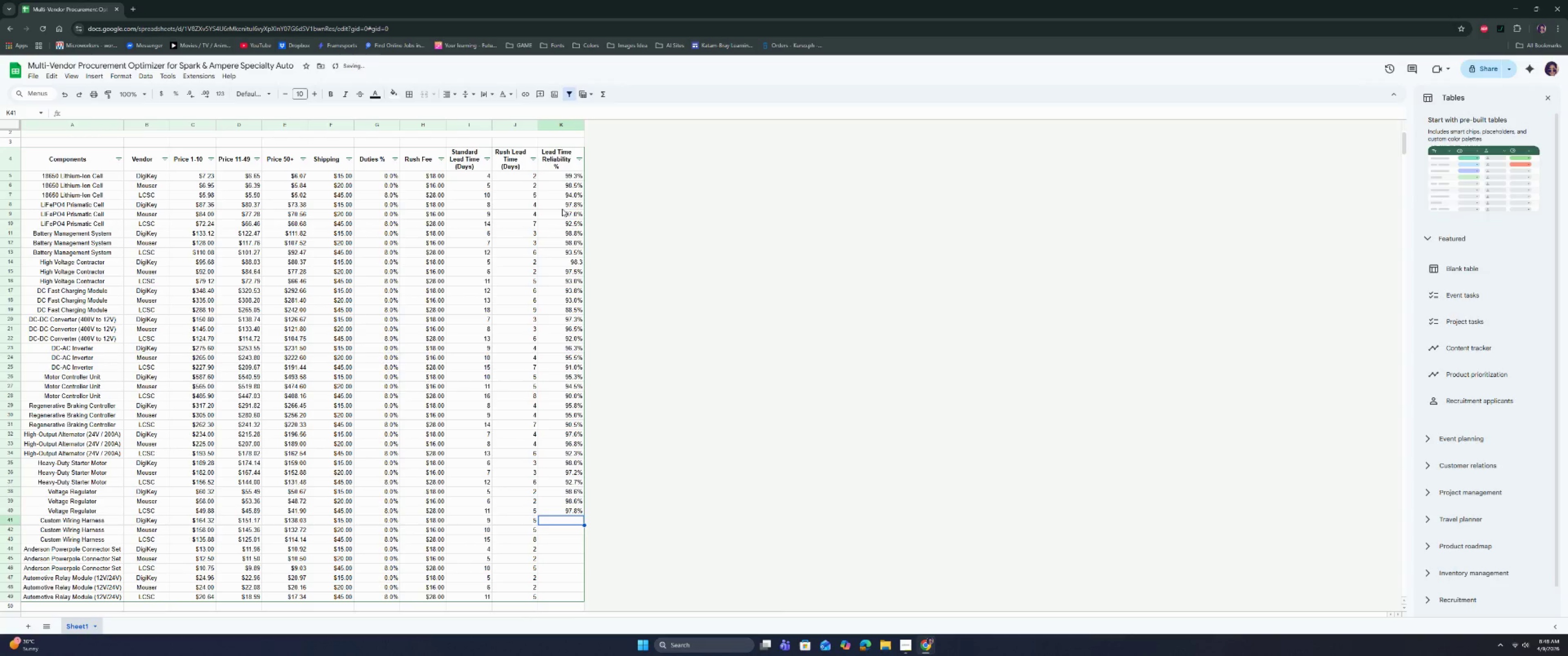 
type(93.3)
 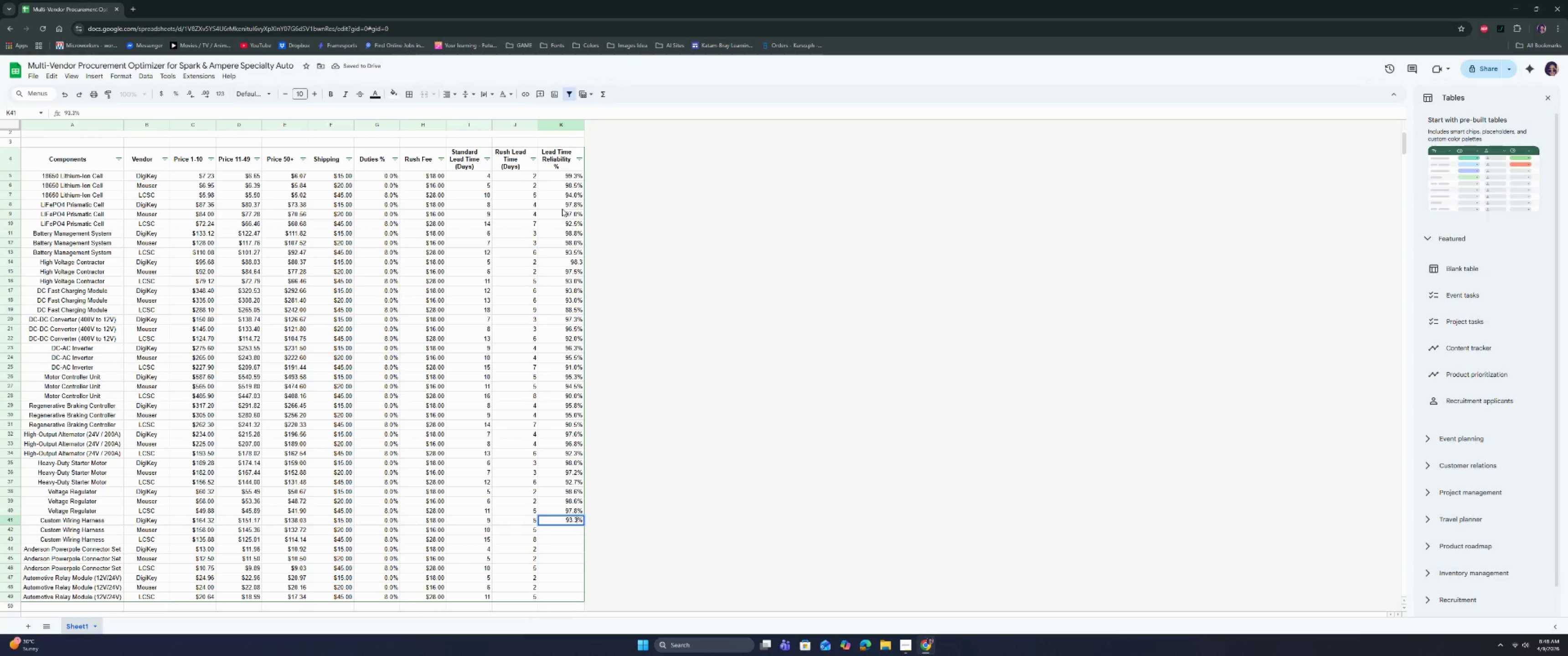 
key(Enter)
 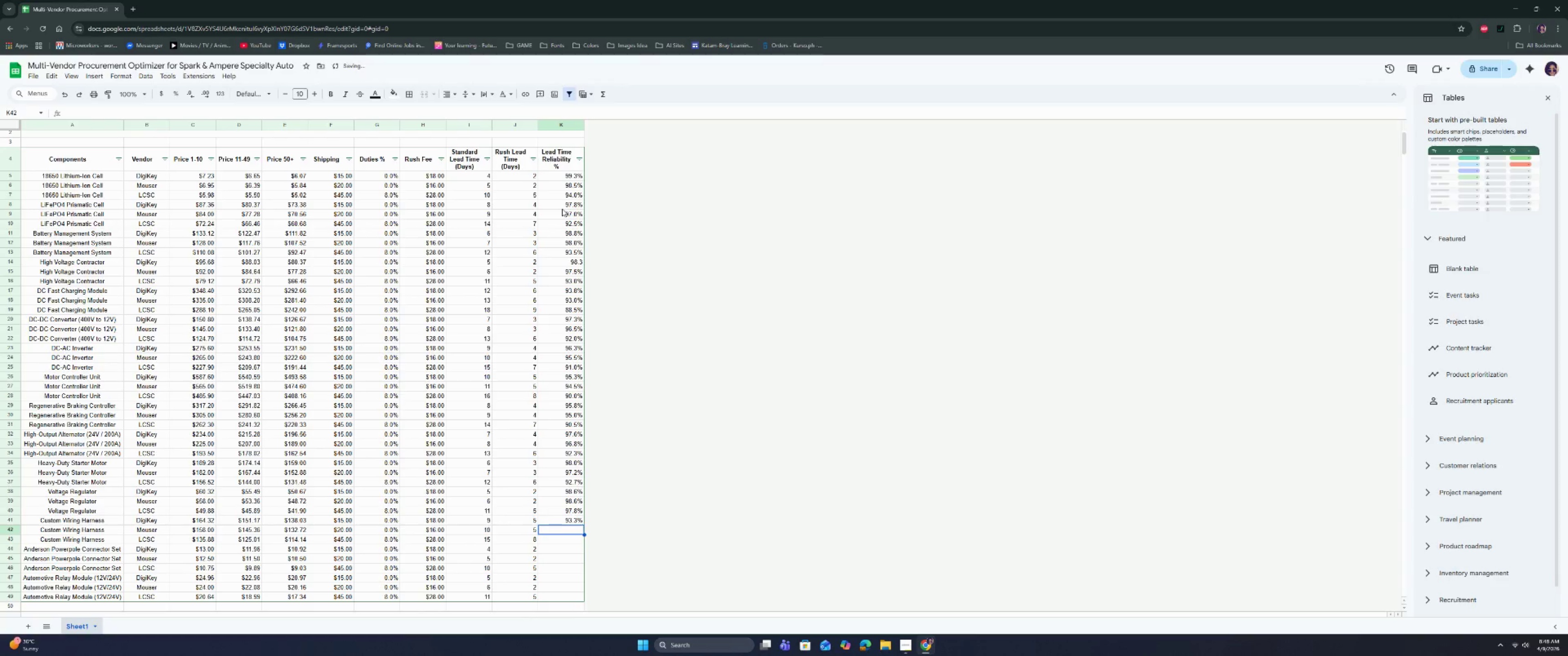 
type(95)
 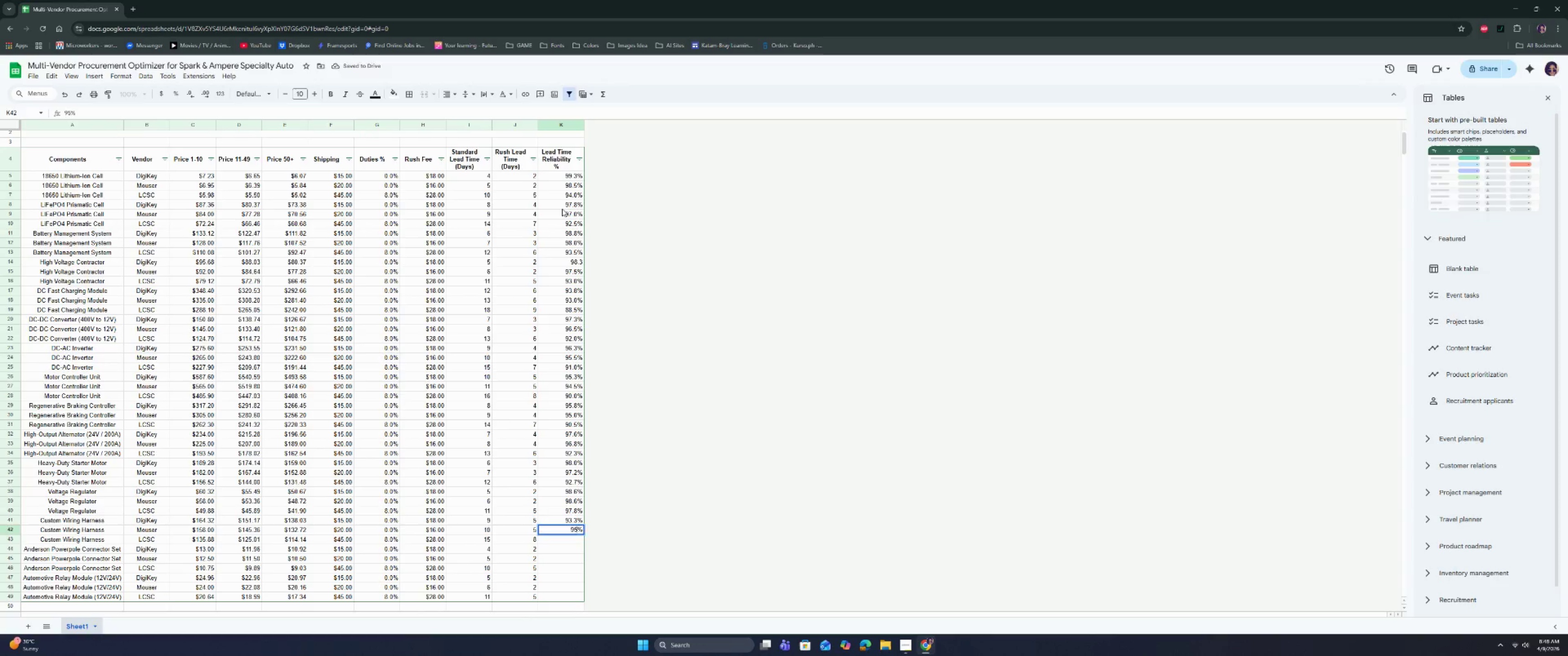 
key(Enter)
 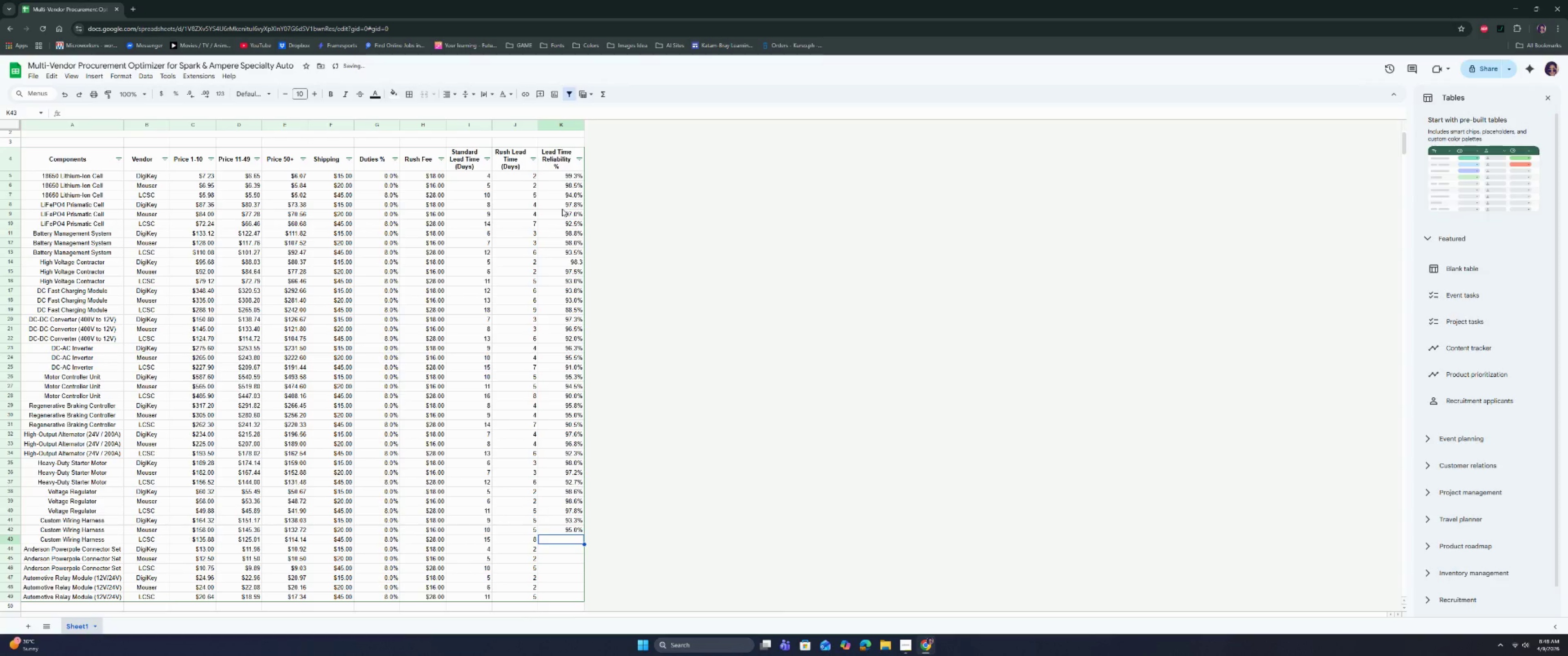 
type(94.2)
 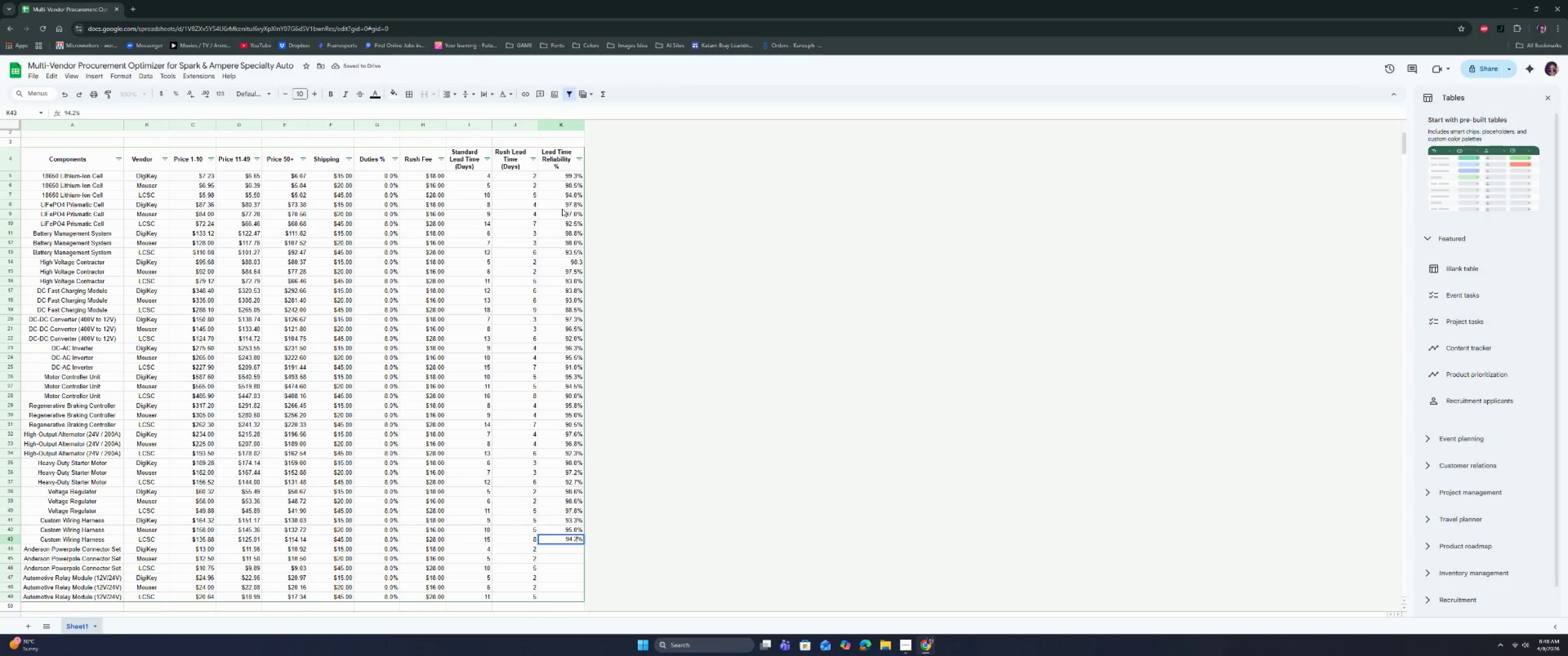 
key(Enter)
 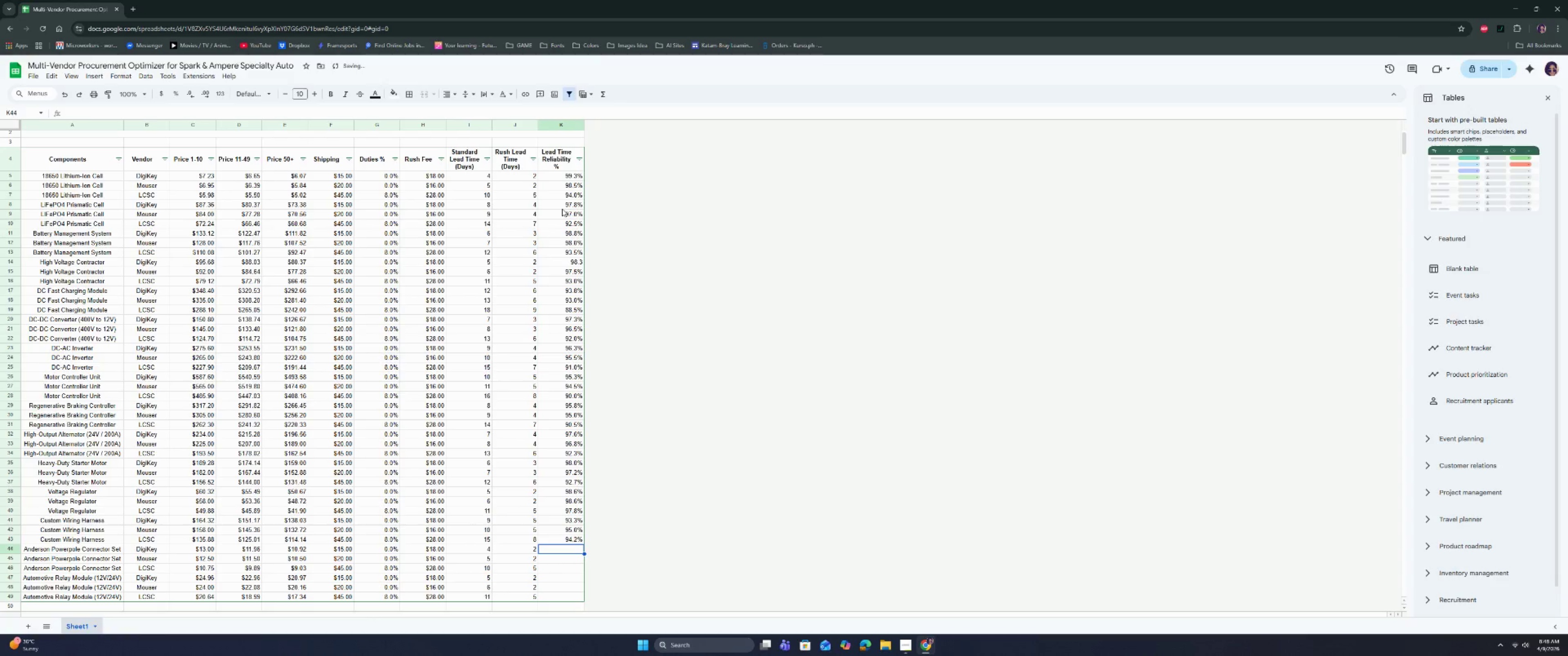 
type(89.7)
 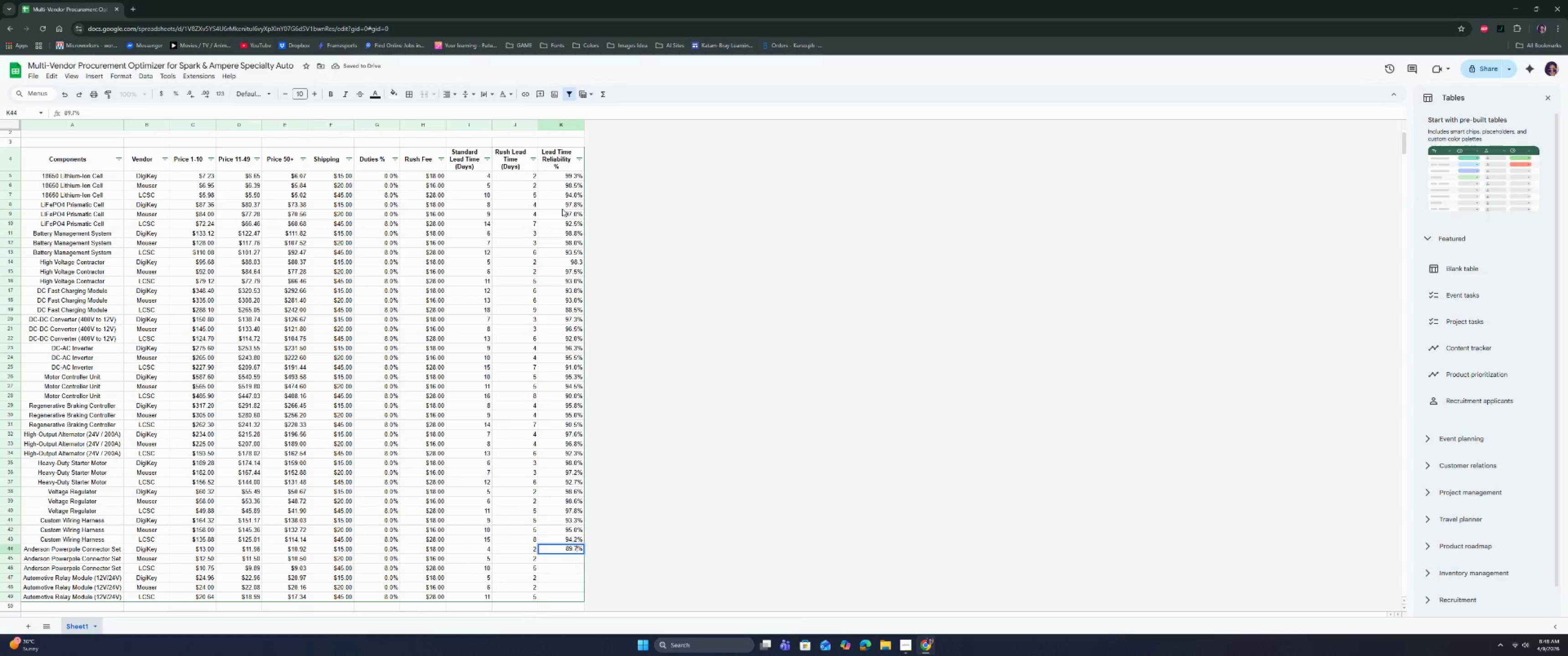 
key(Enter)
 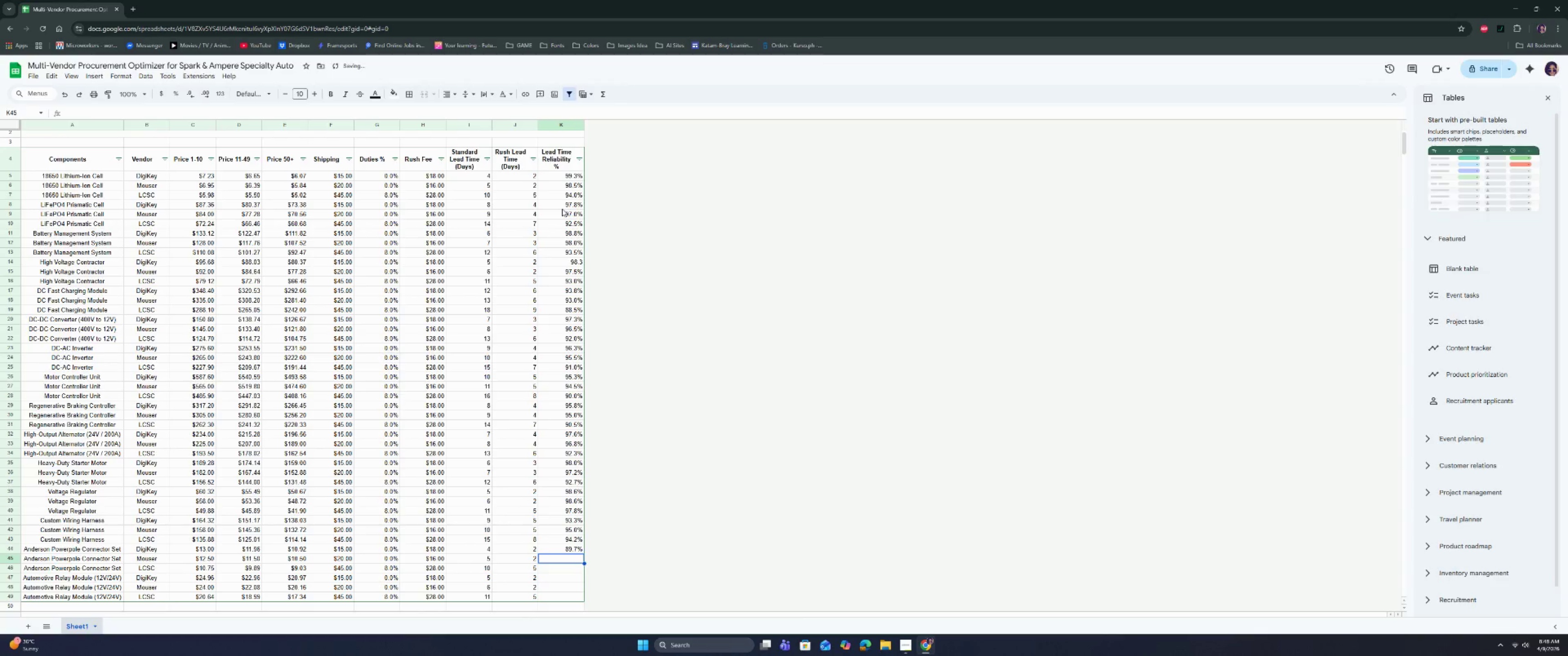 
type(99.1)
 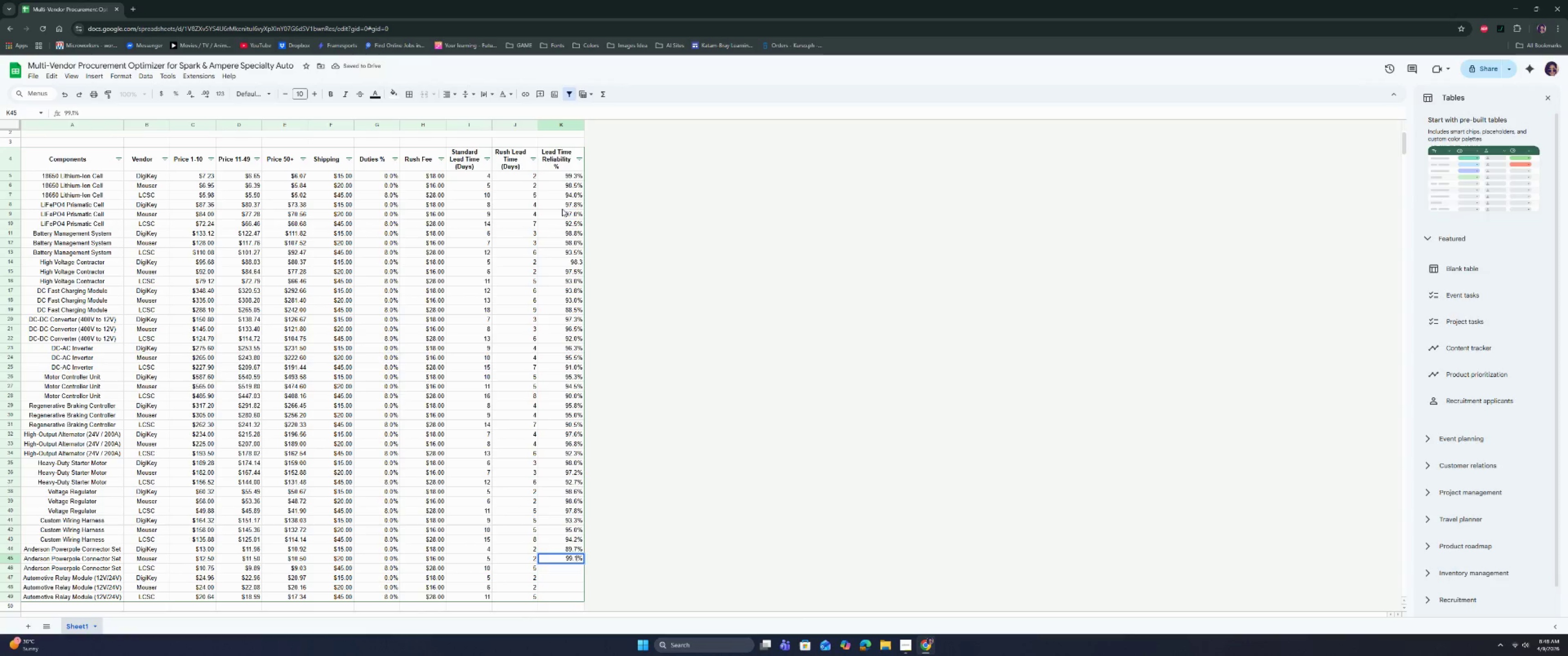 
key(Enter)
 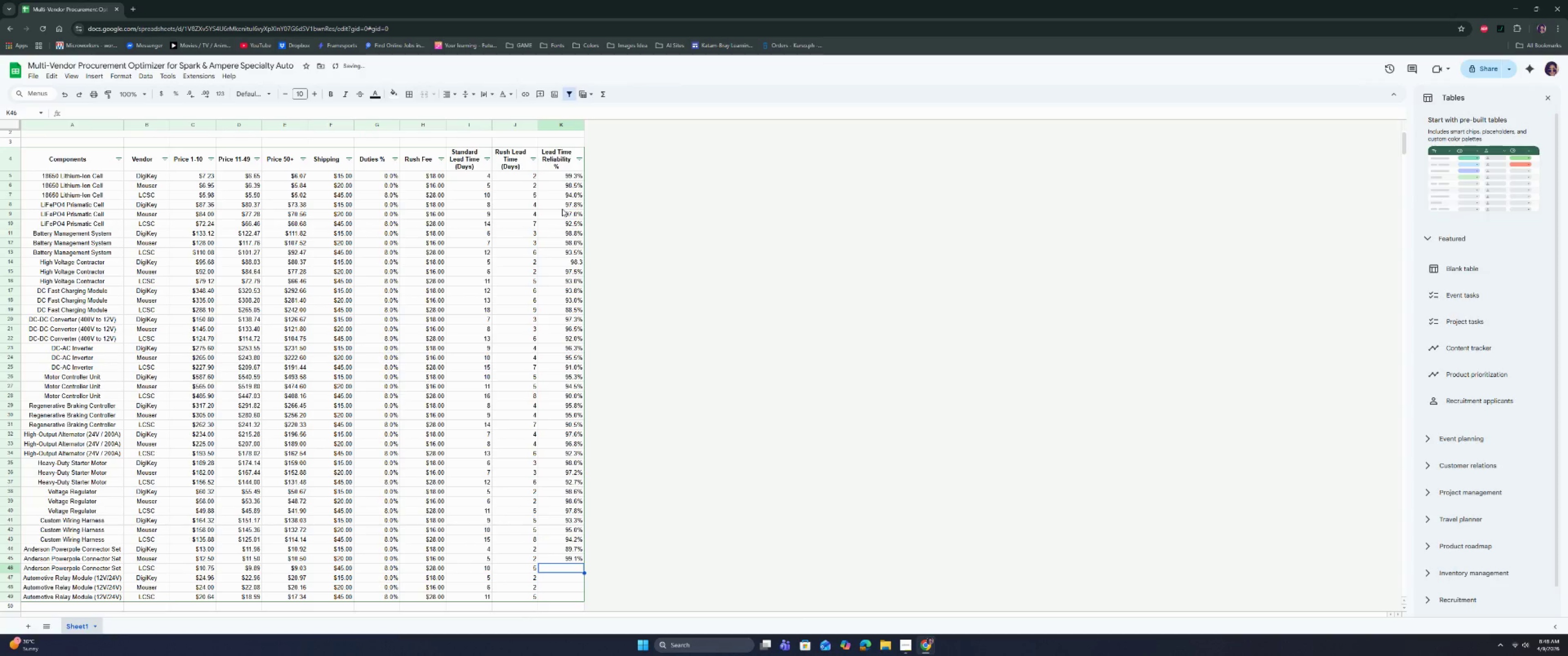 
type(98.3)
 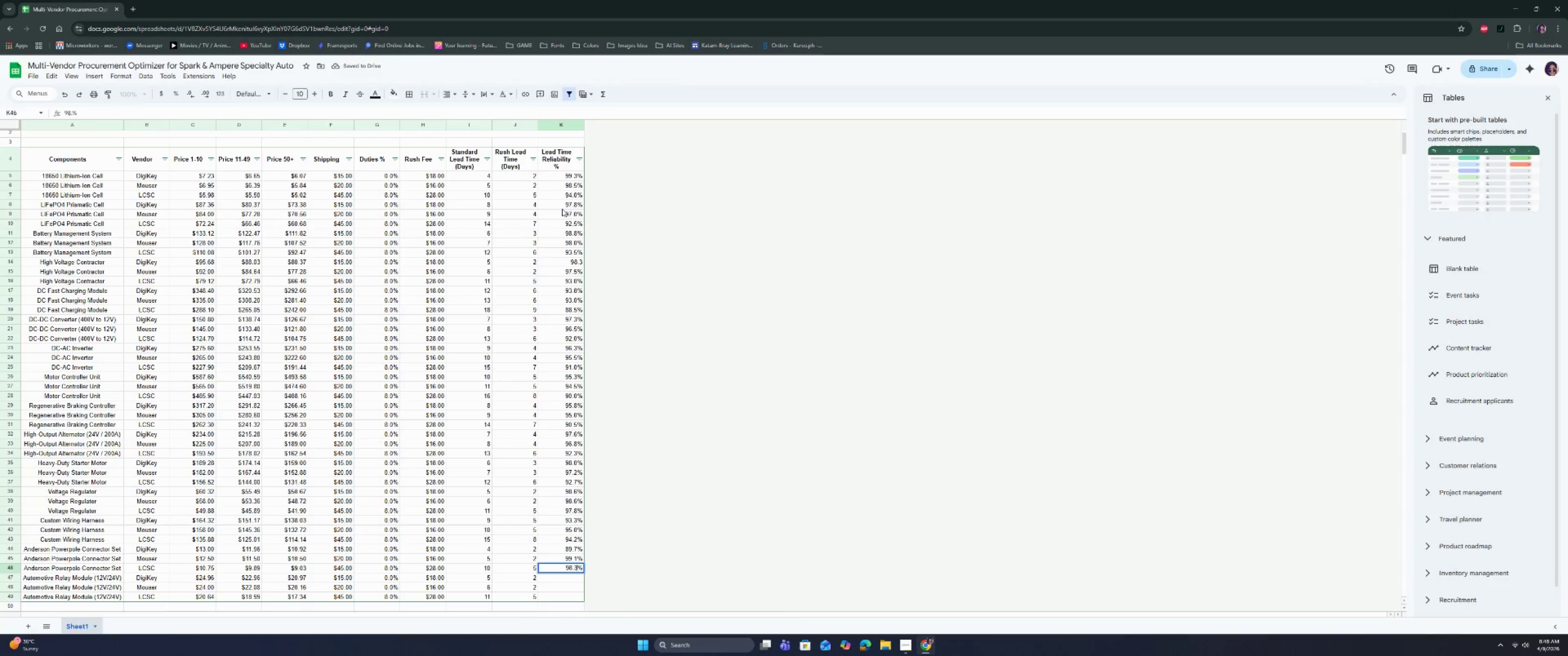 
key(Enter)
 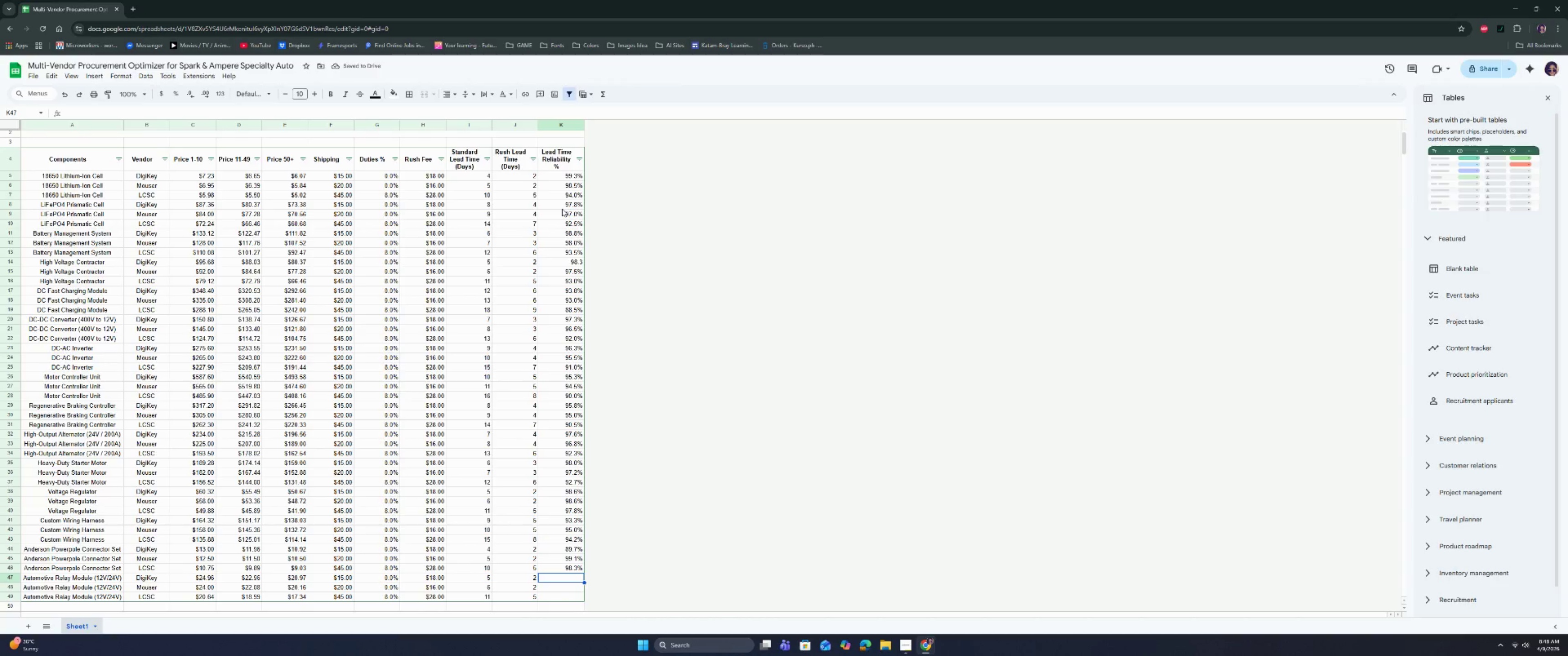 
type(93.8)
 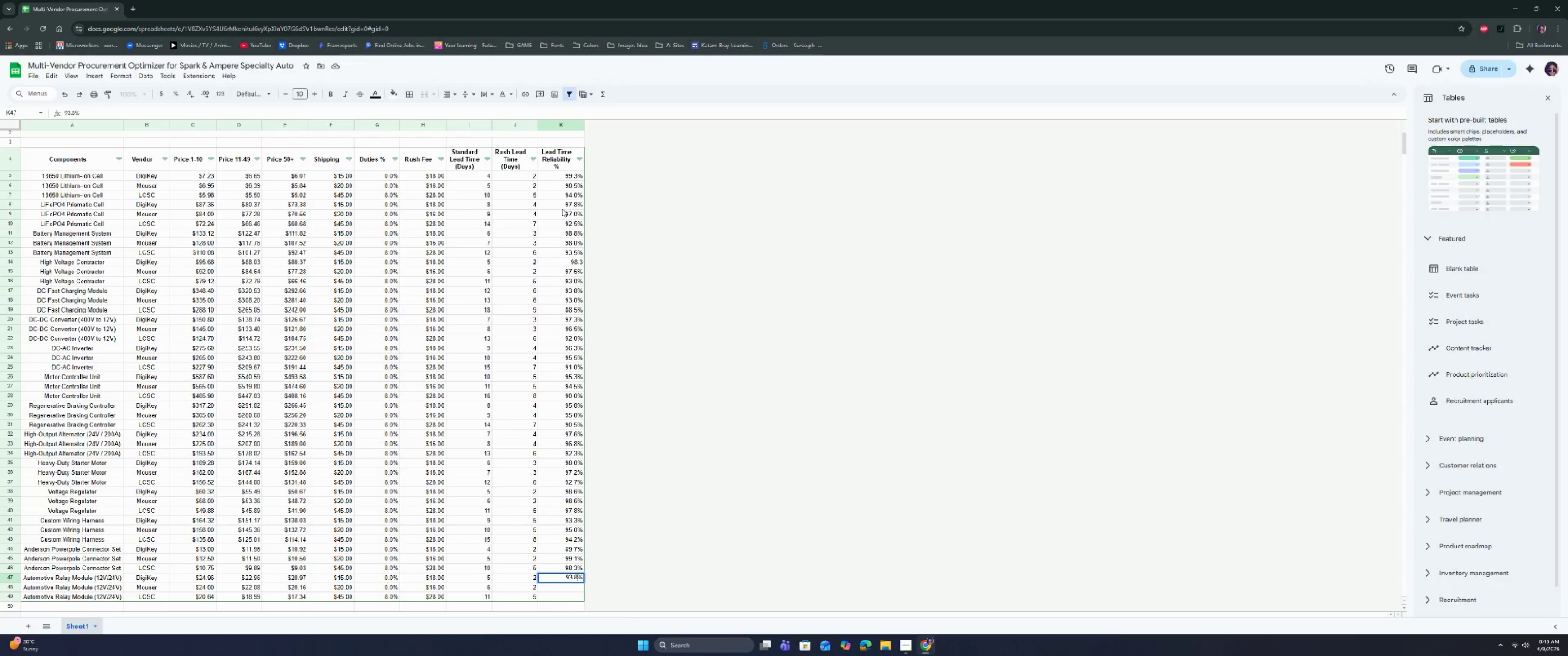 
key(ArrowUp)
 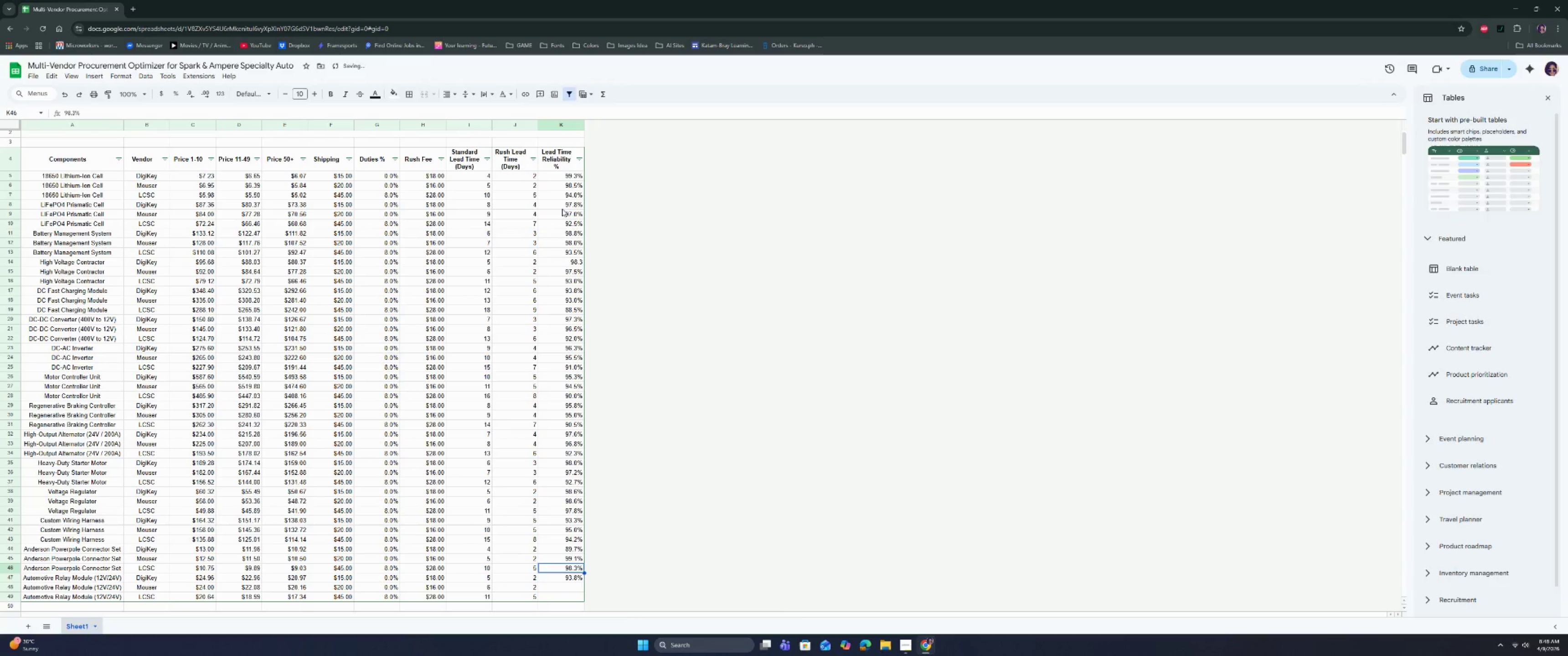 
key(ArrowDown)
 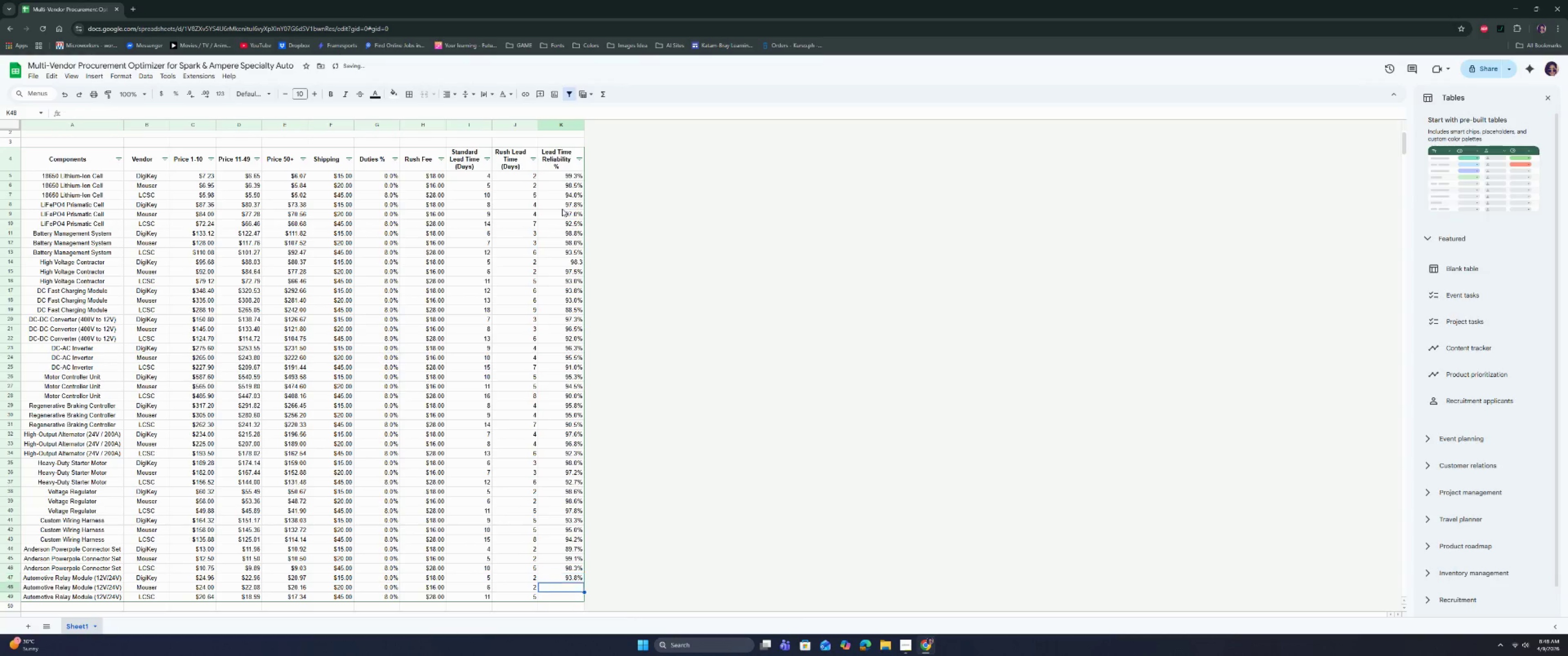 
key(ArrowDown)
 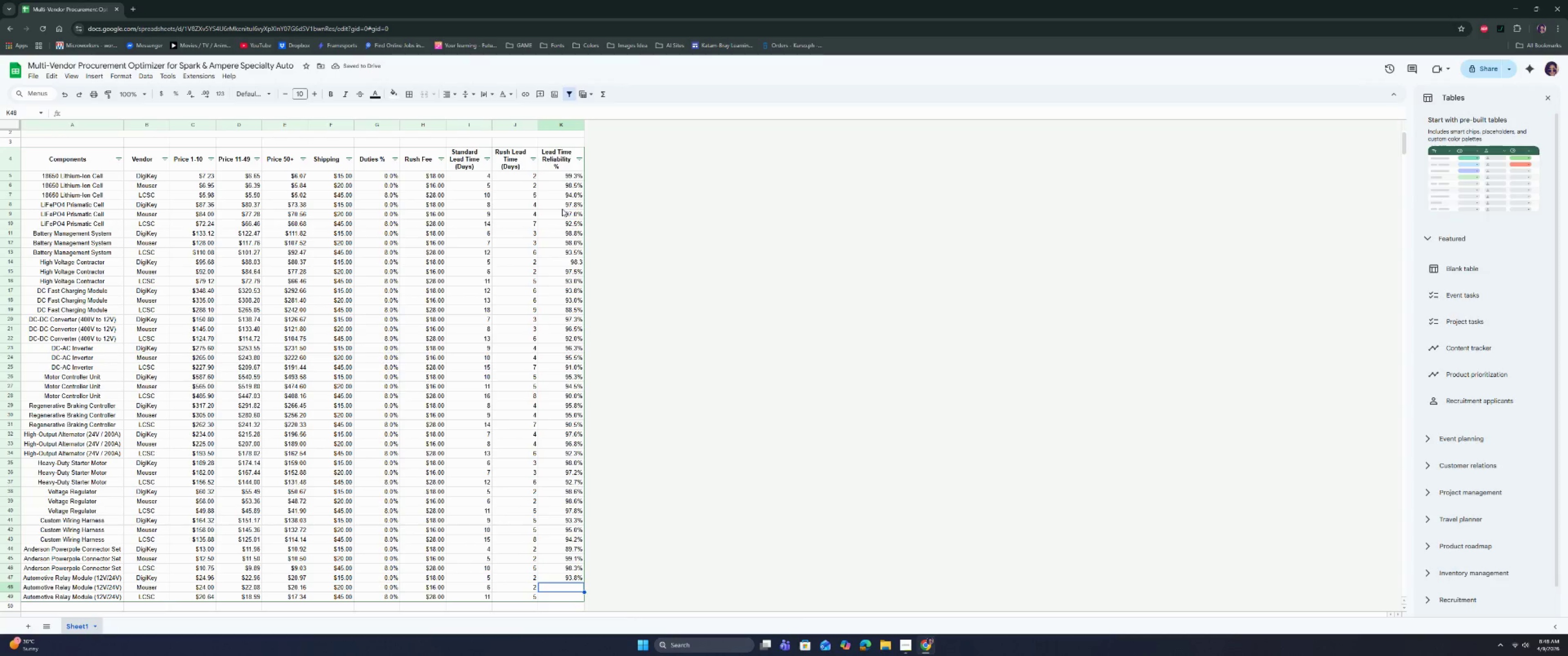 
type(97.90)
key(Backspace)
 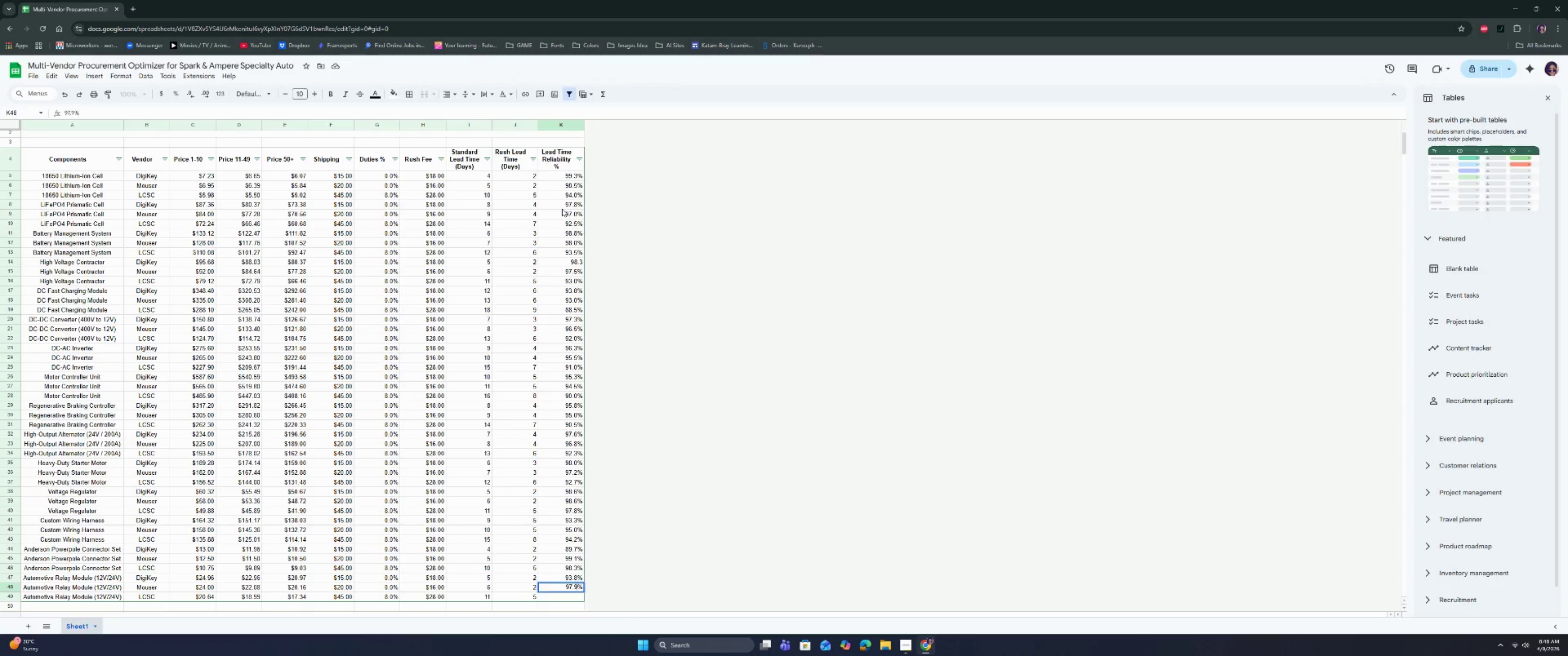 
key(Enter)
 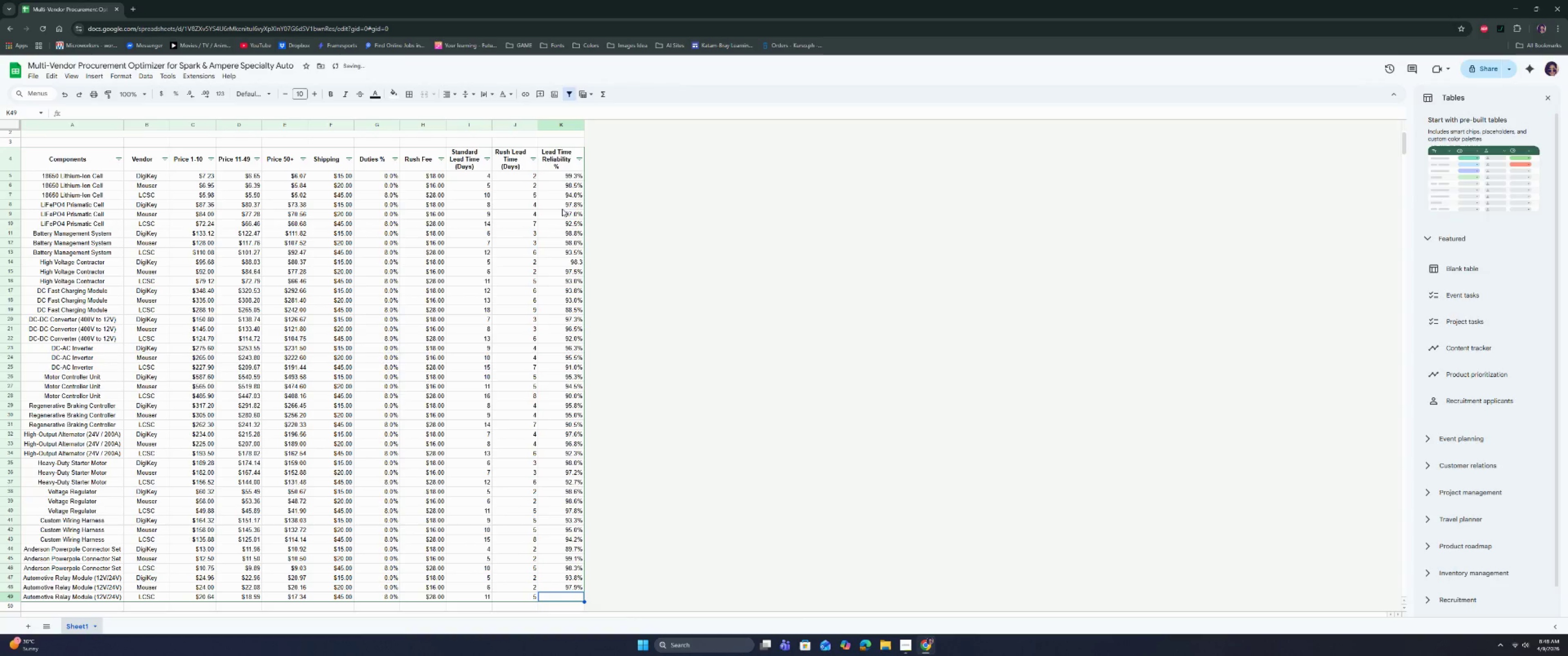 
type(93.4)
 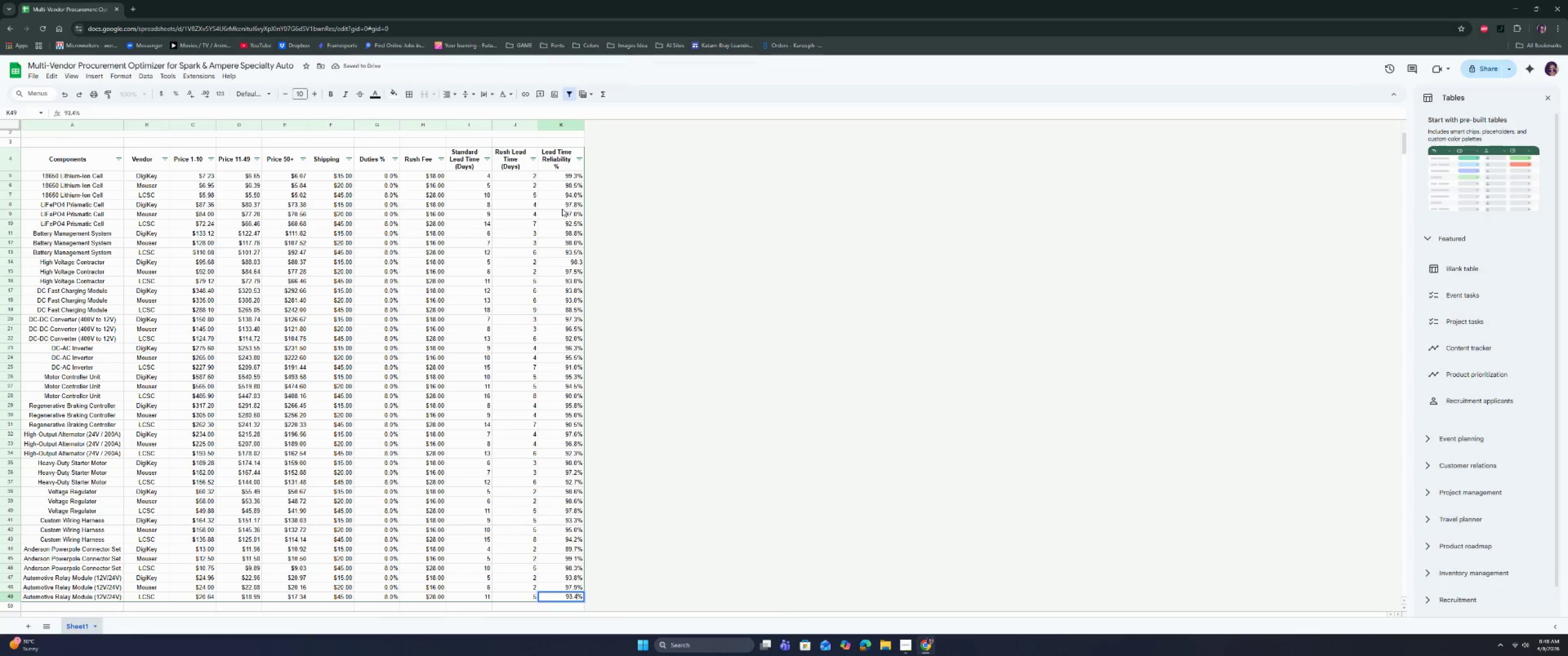 
key(Enter)
 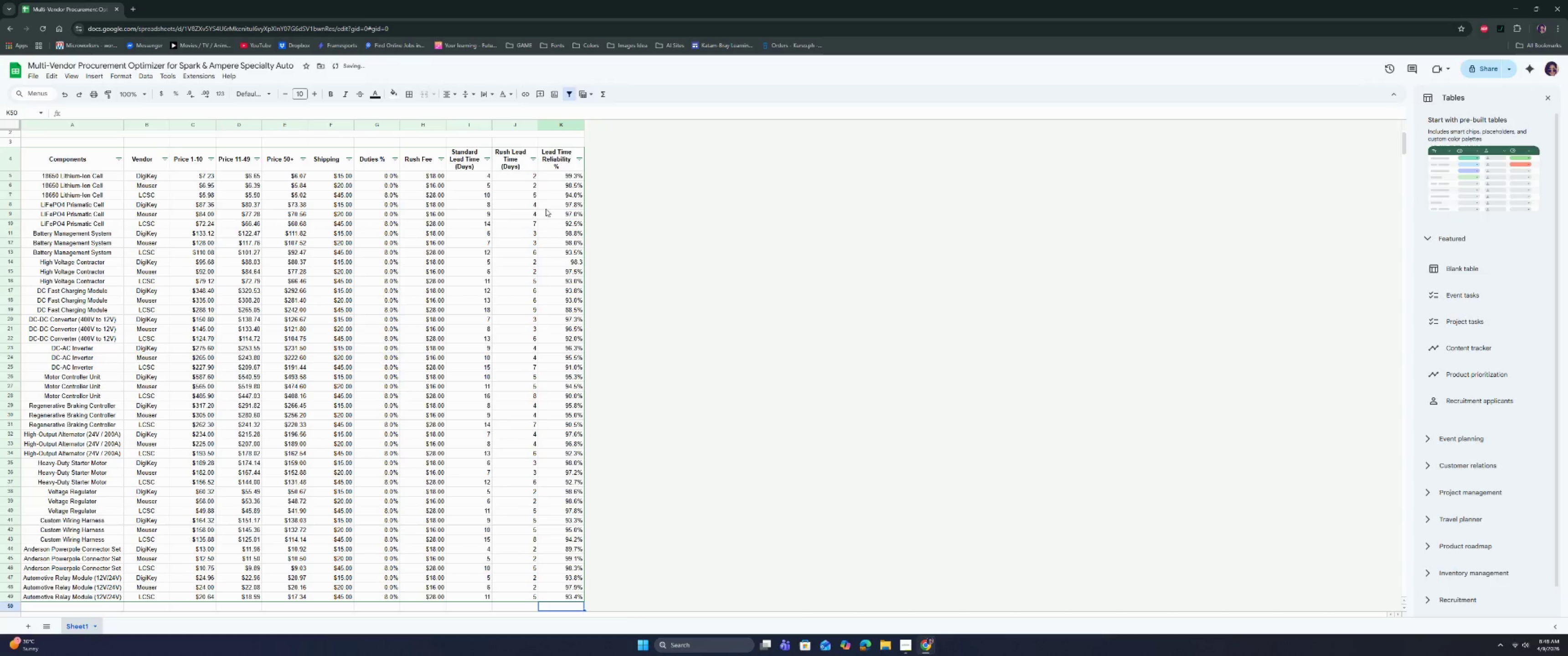 
scroll: coordinate [439, 258], scroll_direction: down, amount: 4.0
 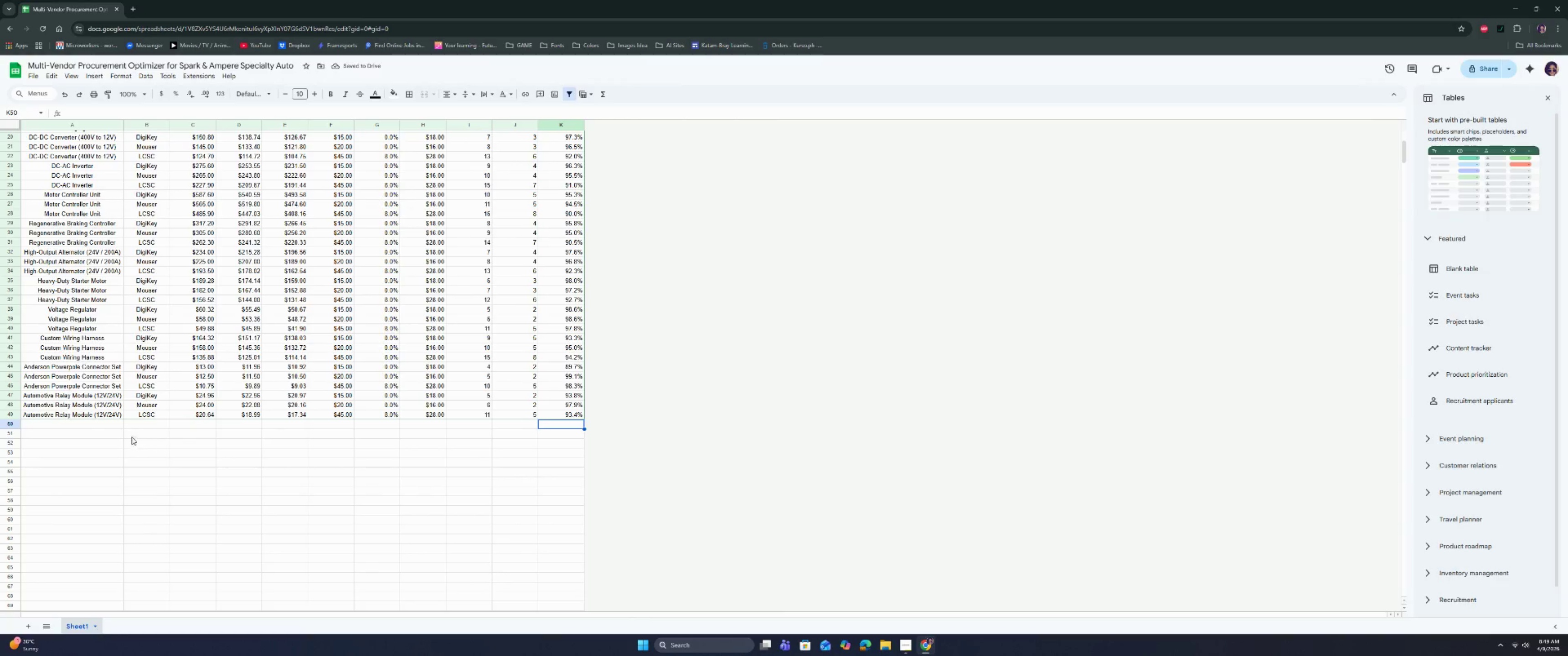 
left_click([96, 425])
 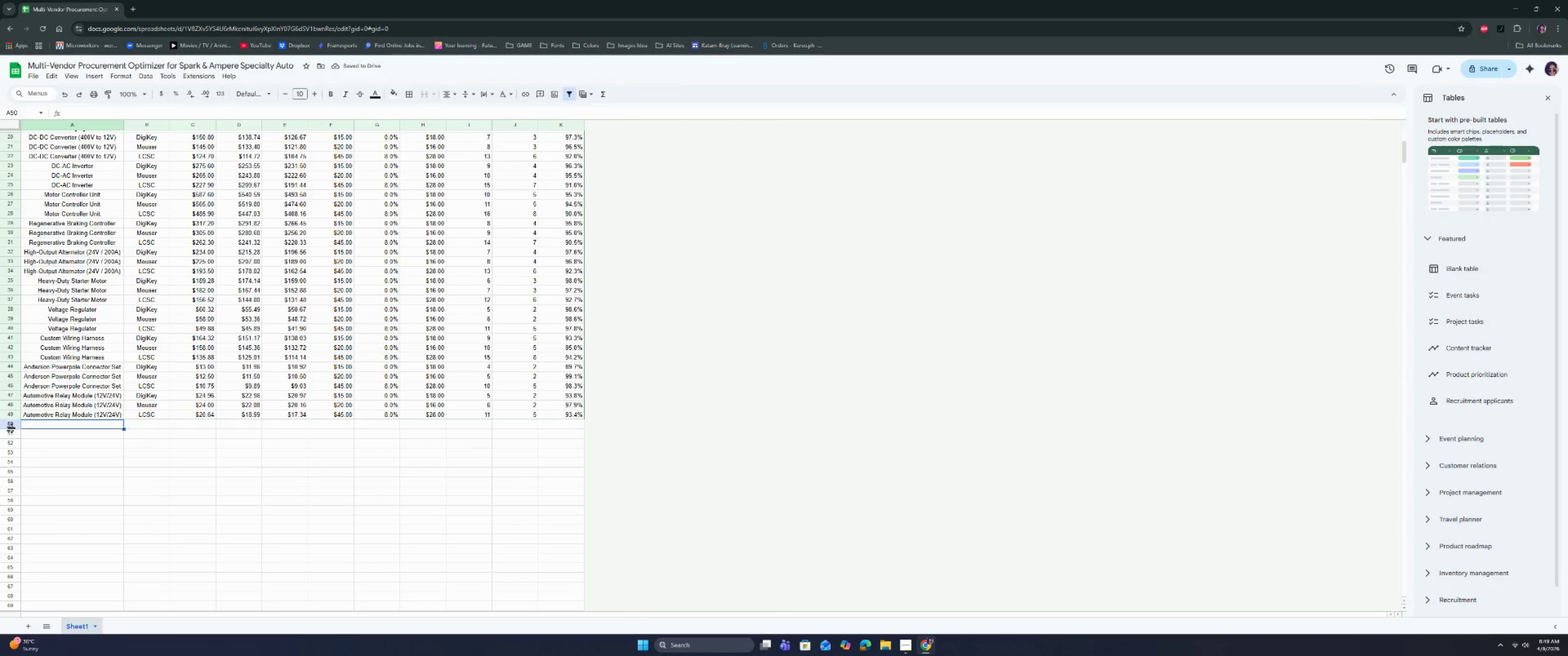 
double_click([13, 425])
 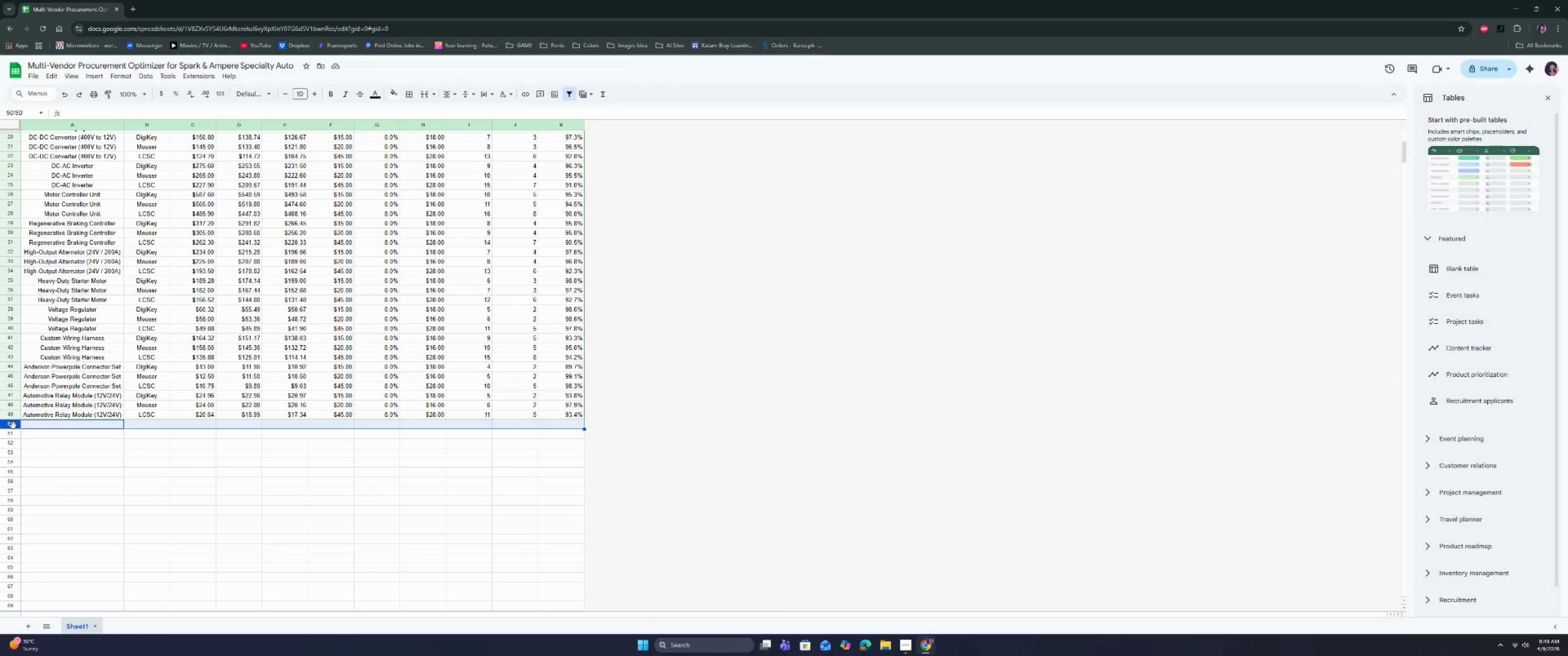 
key(Control+Shift+ArrowDown)
 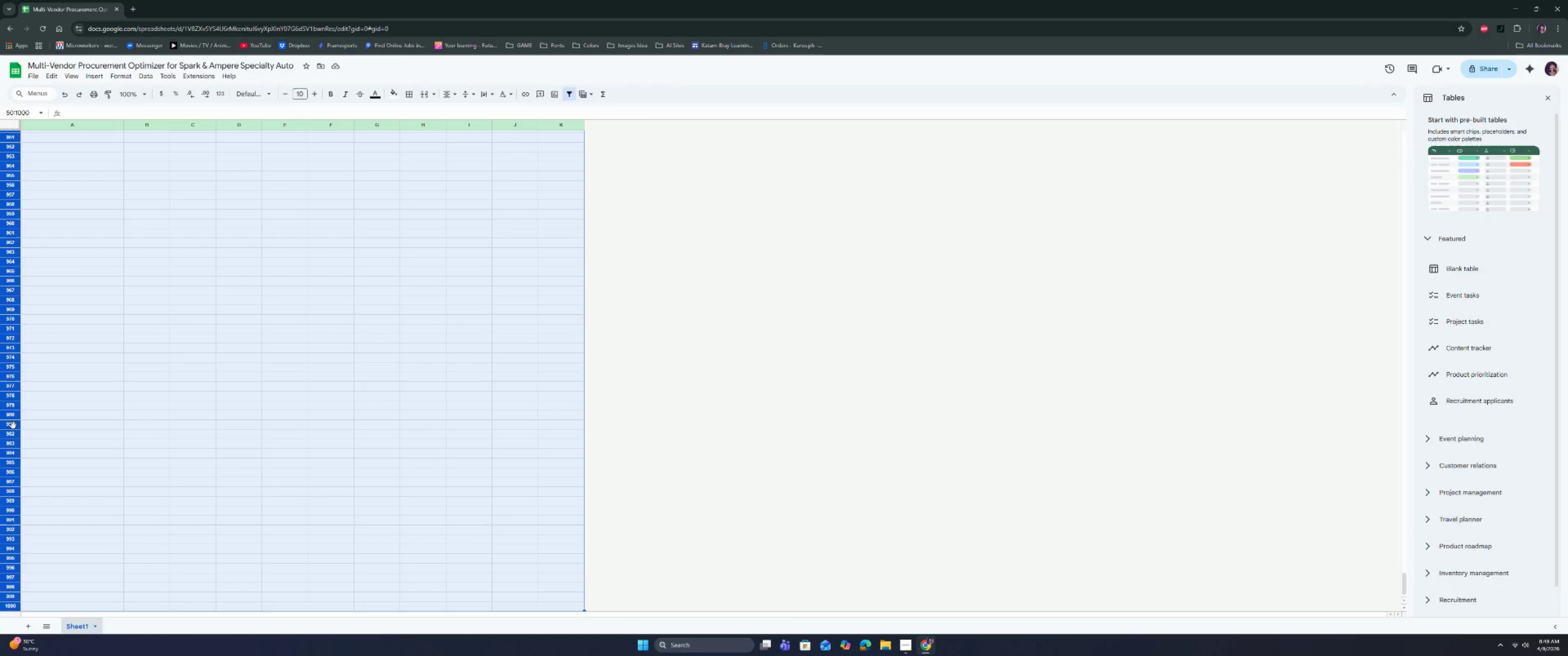 
right_click([13, 425])
 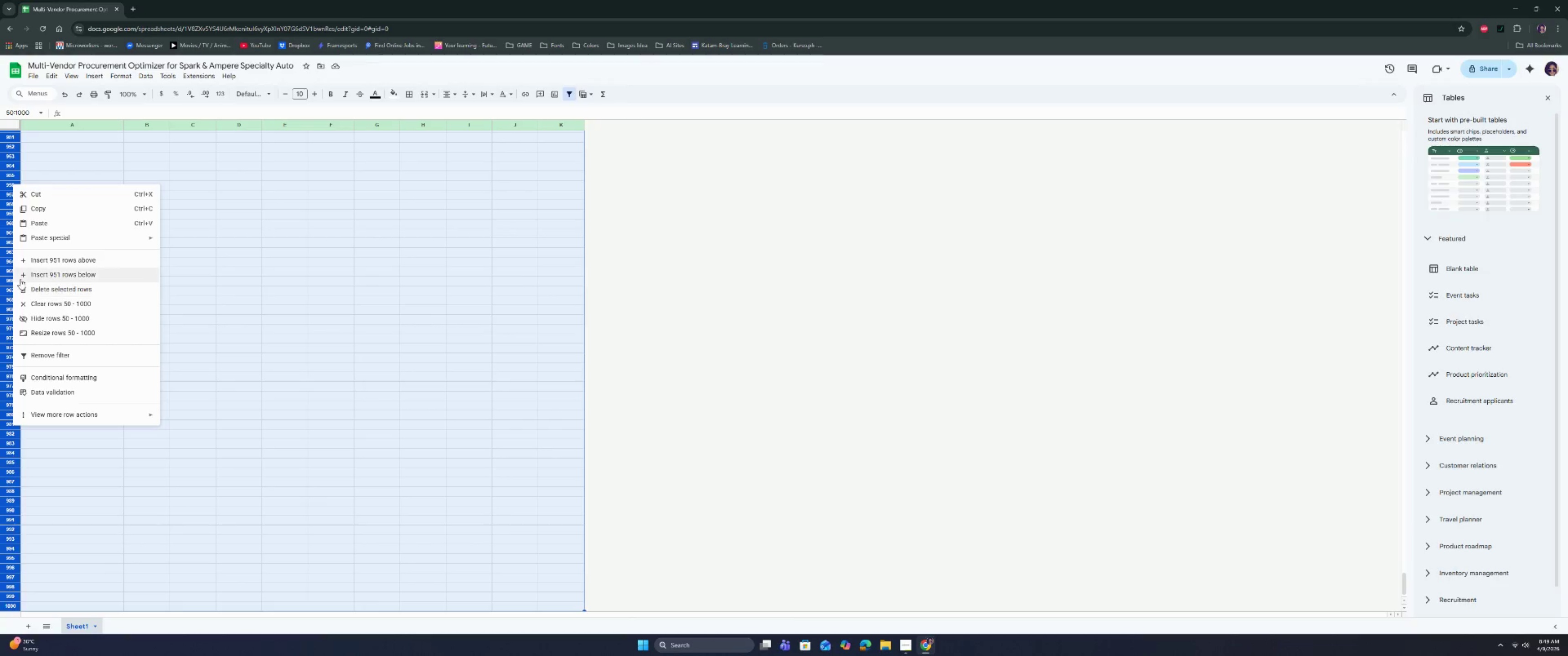 
left_click([21, 288])
 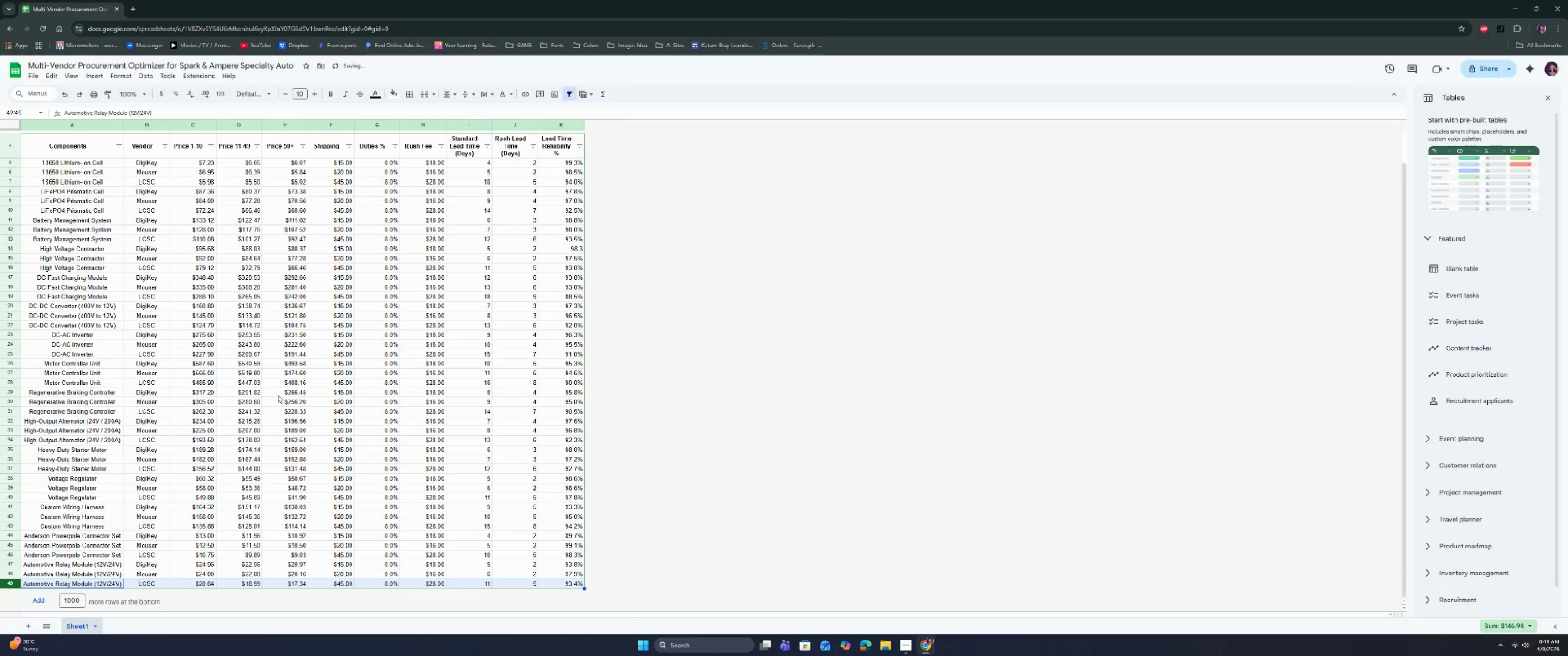 
left_click([288, 381])
 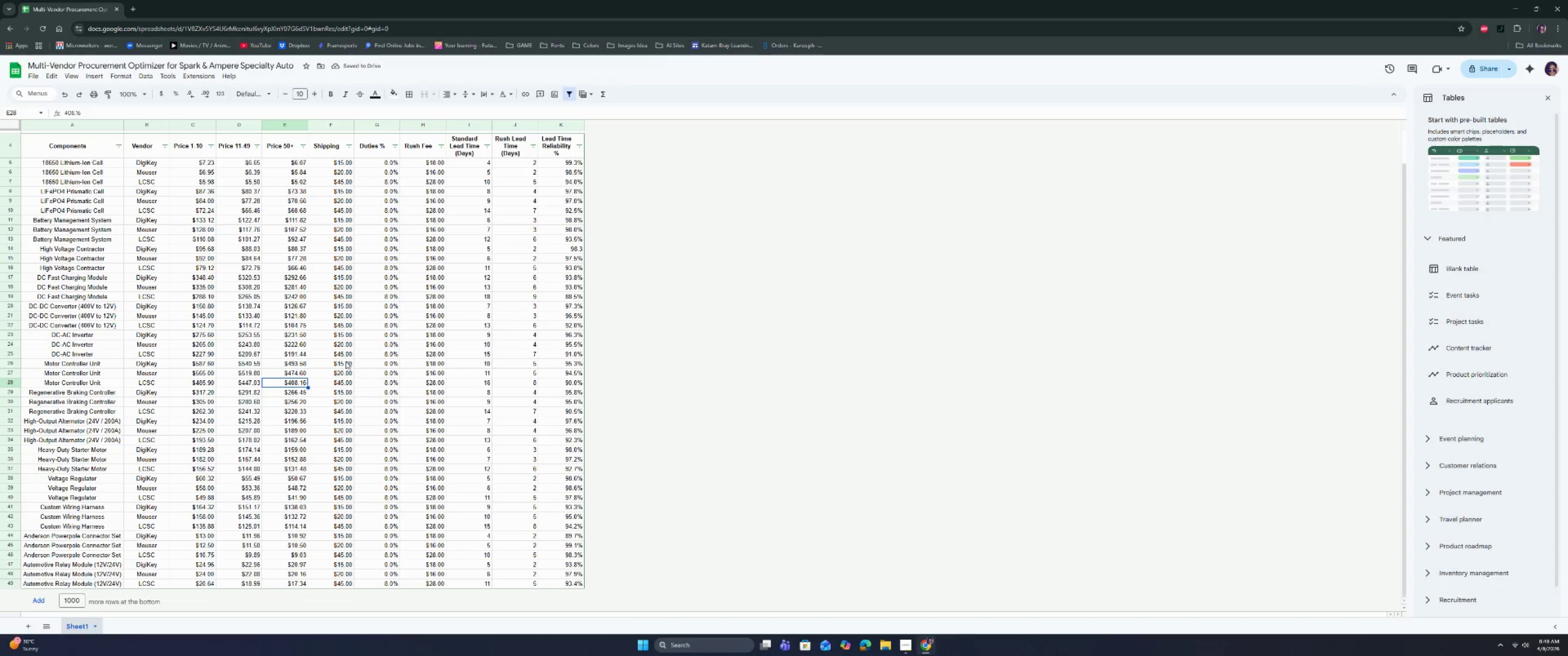 
left_click([572, 249])
 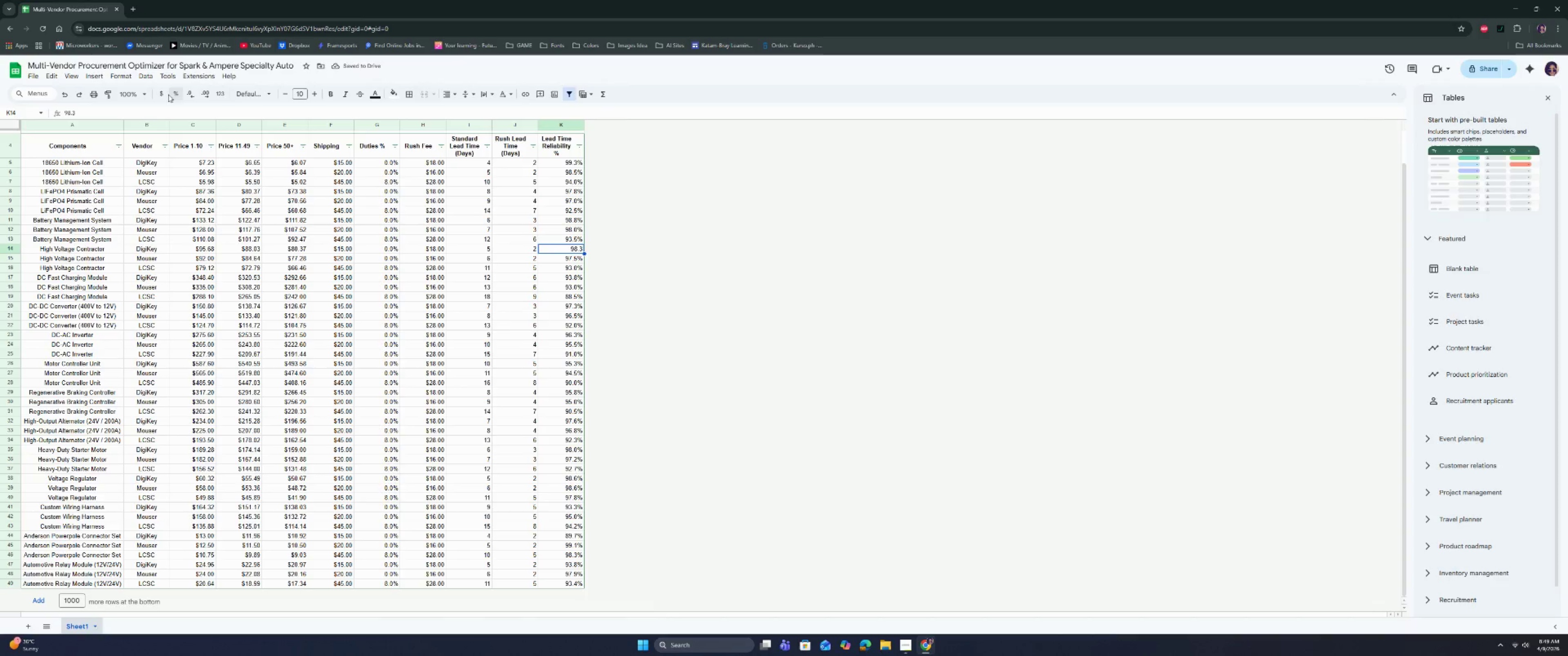 
left_click([162, 93])
 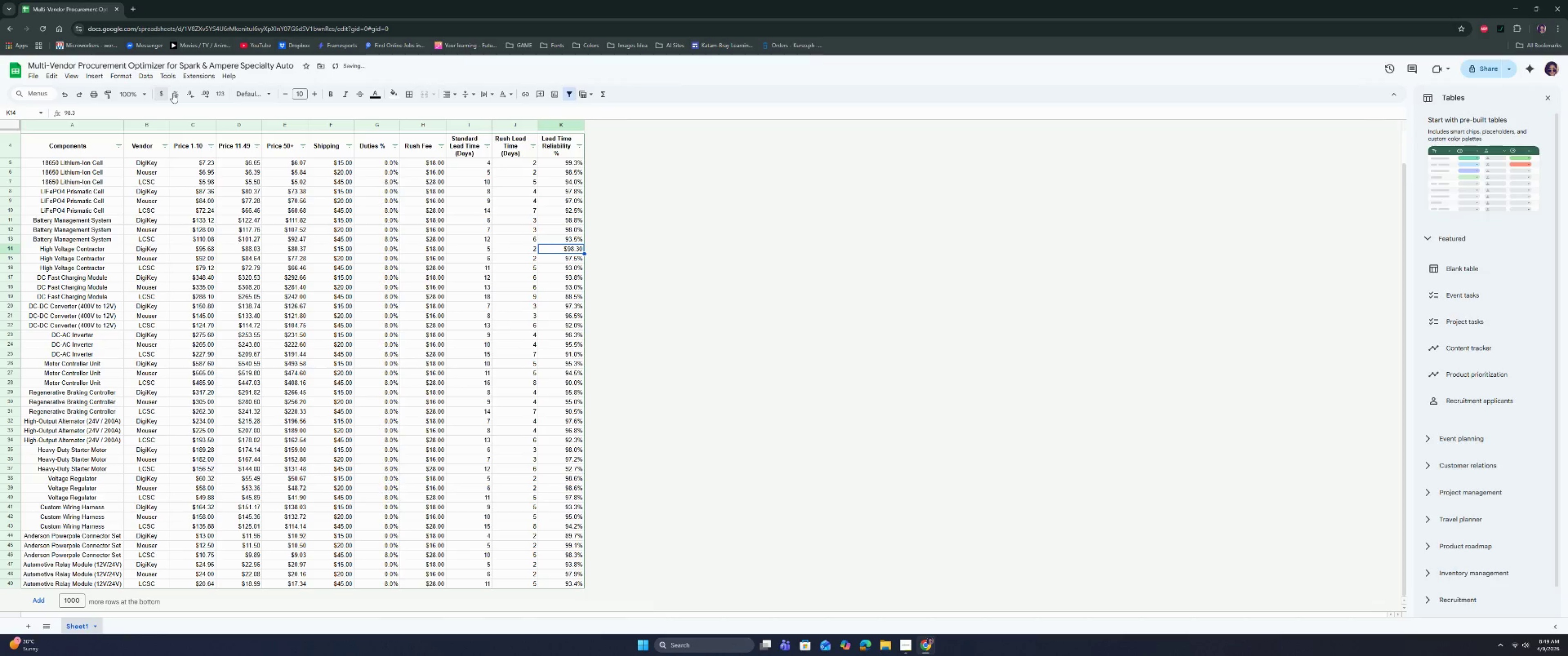 
left_click([178, 93])
 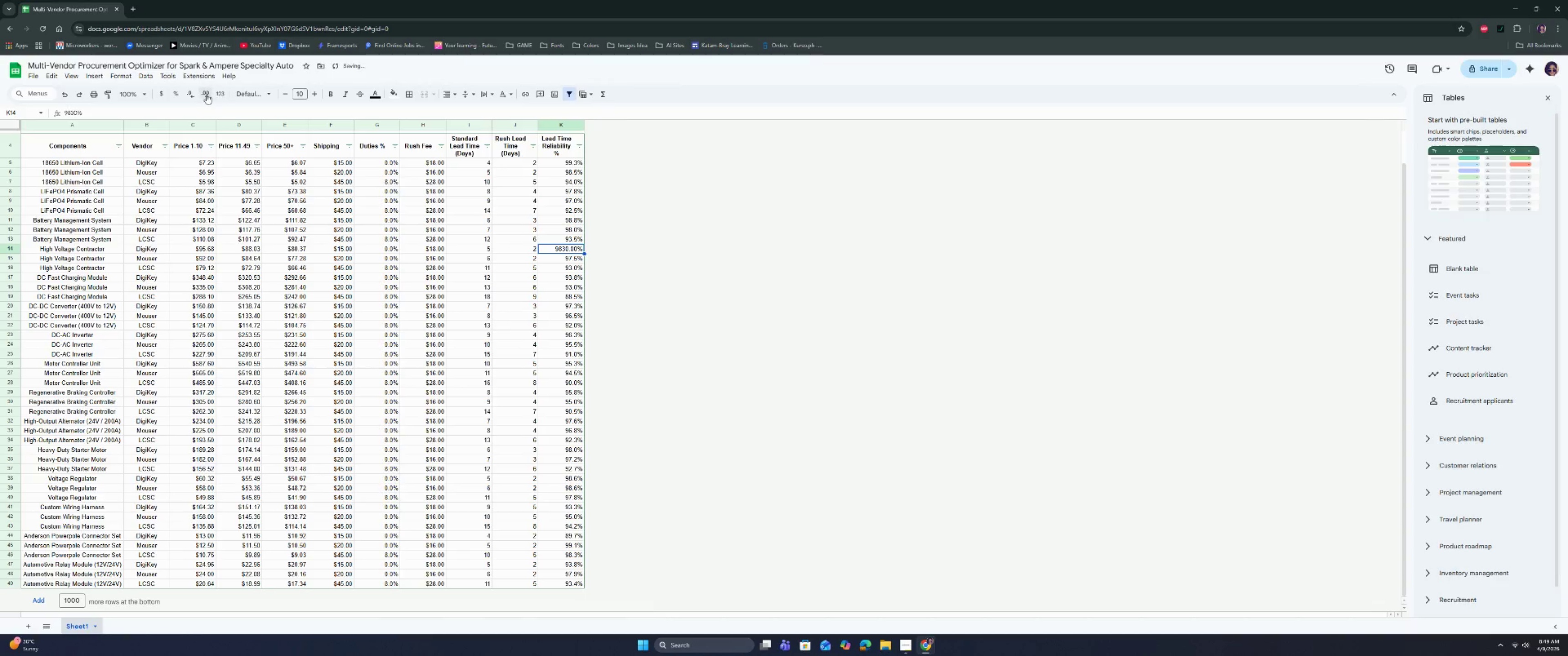 
double_click([185, 94])
 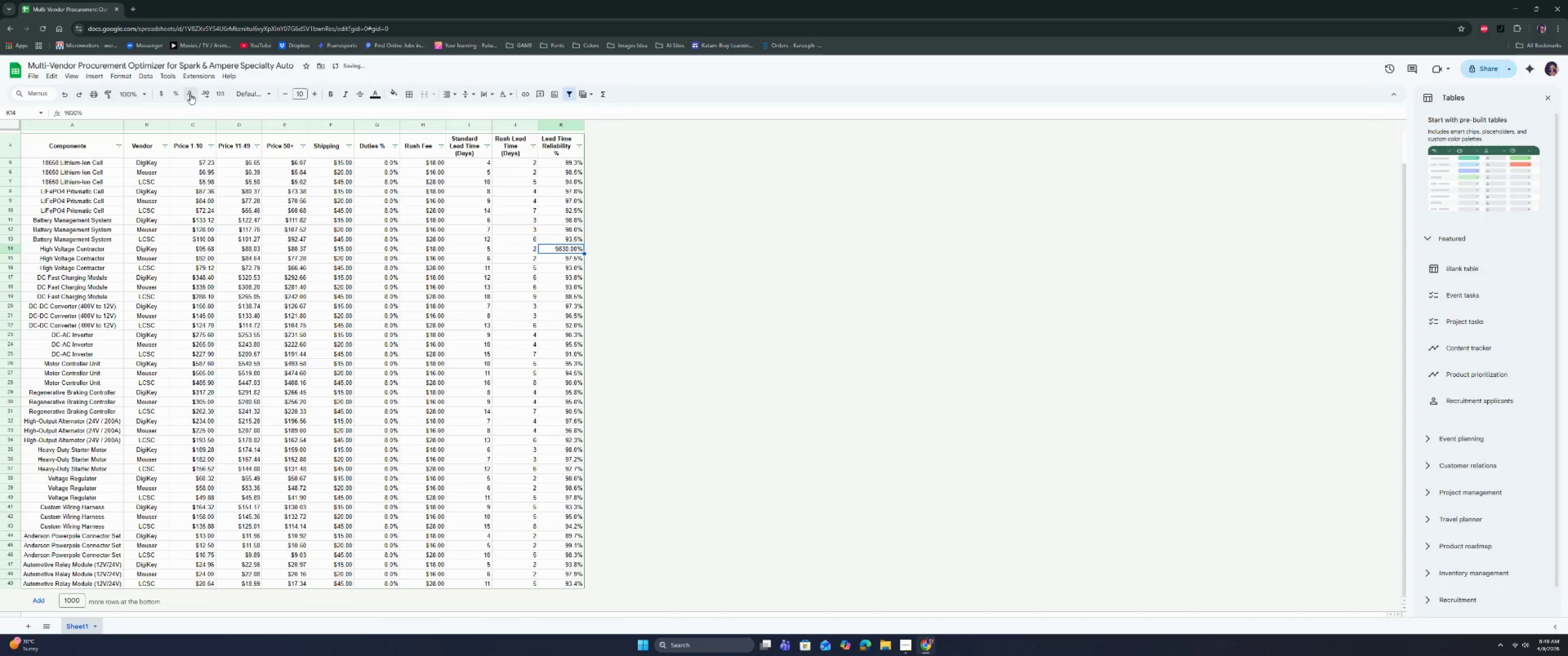 
triple_click([190, 94])
 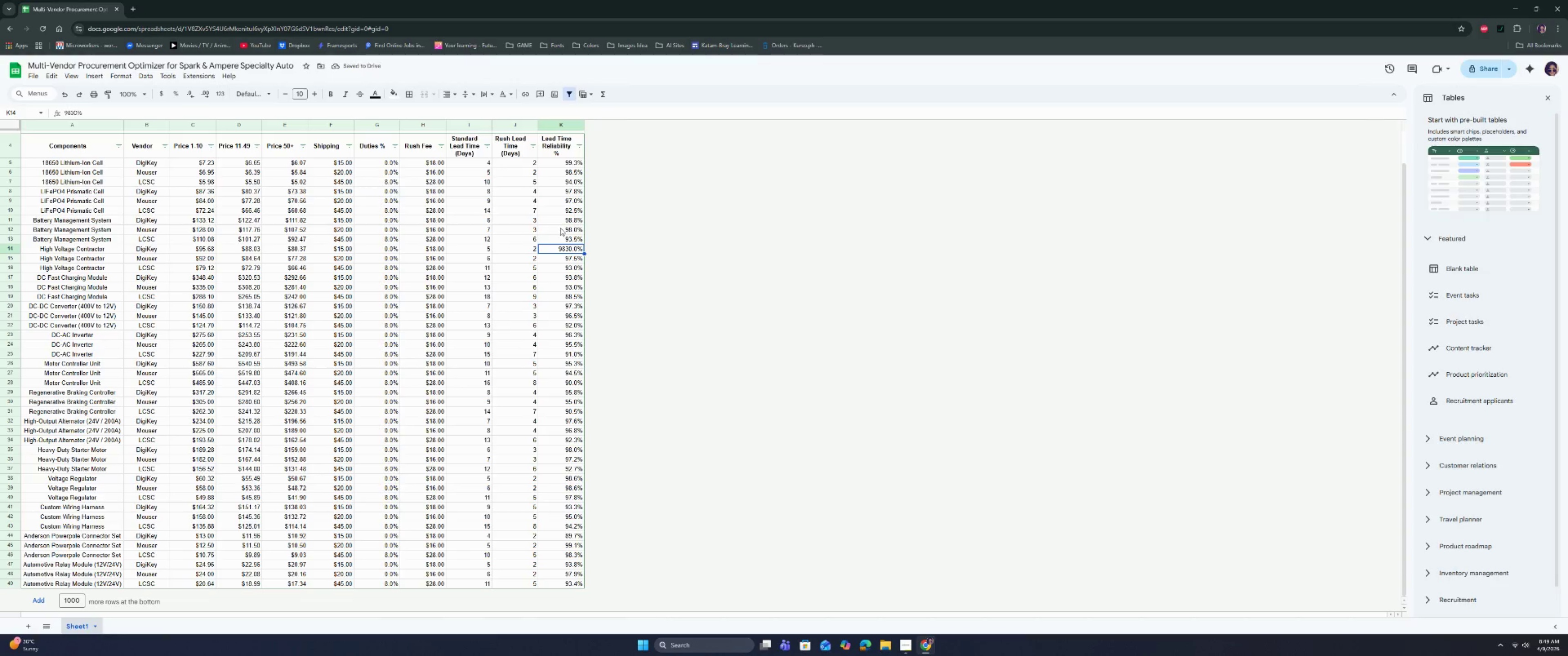 
double_click([574, 249])
 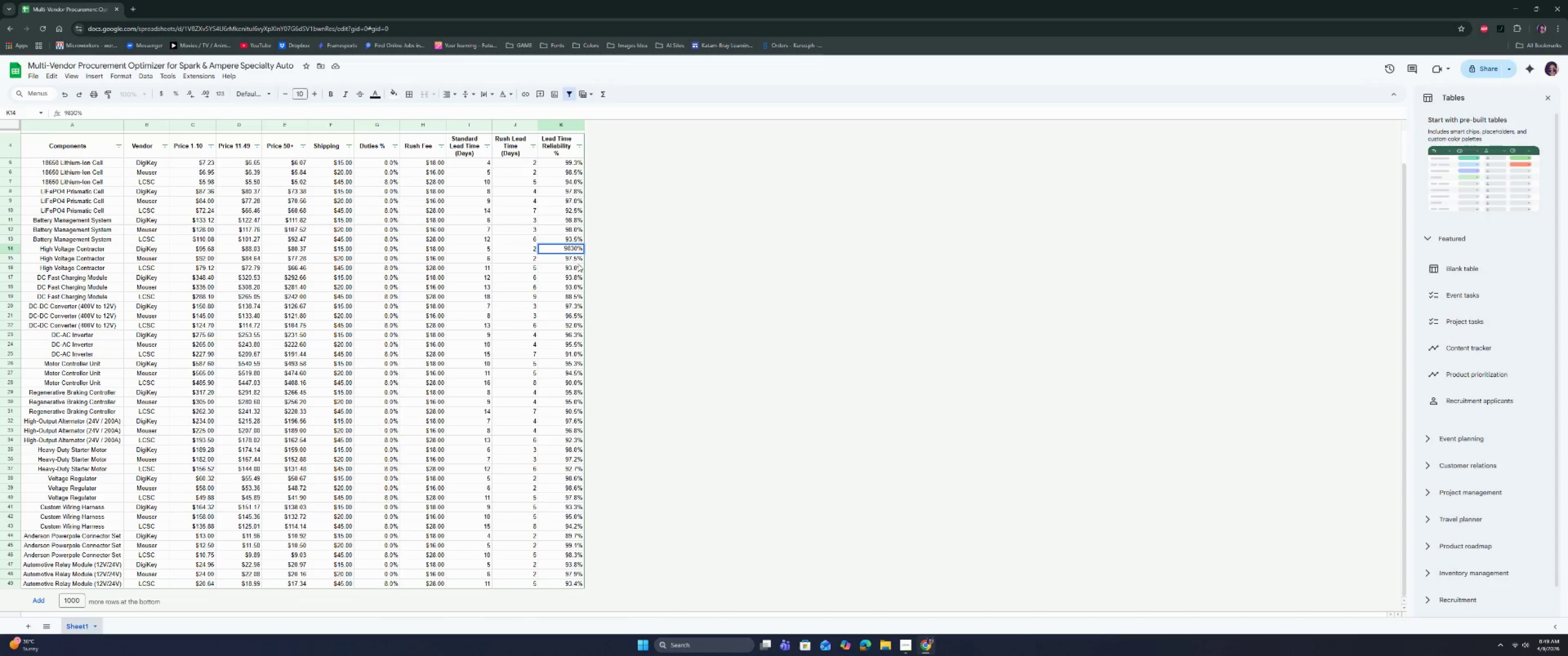 
key(ArrowLeft)
 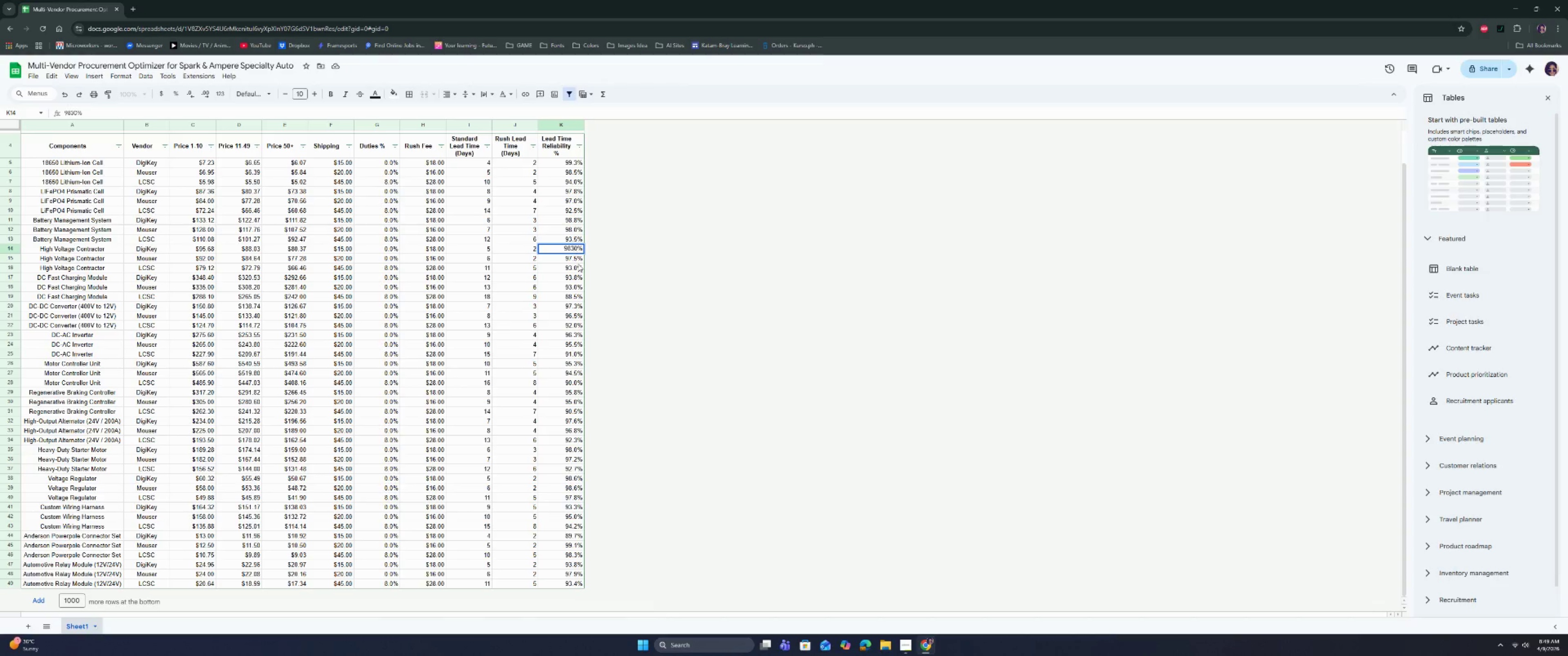 
key(ArrowLeft)
 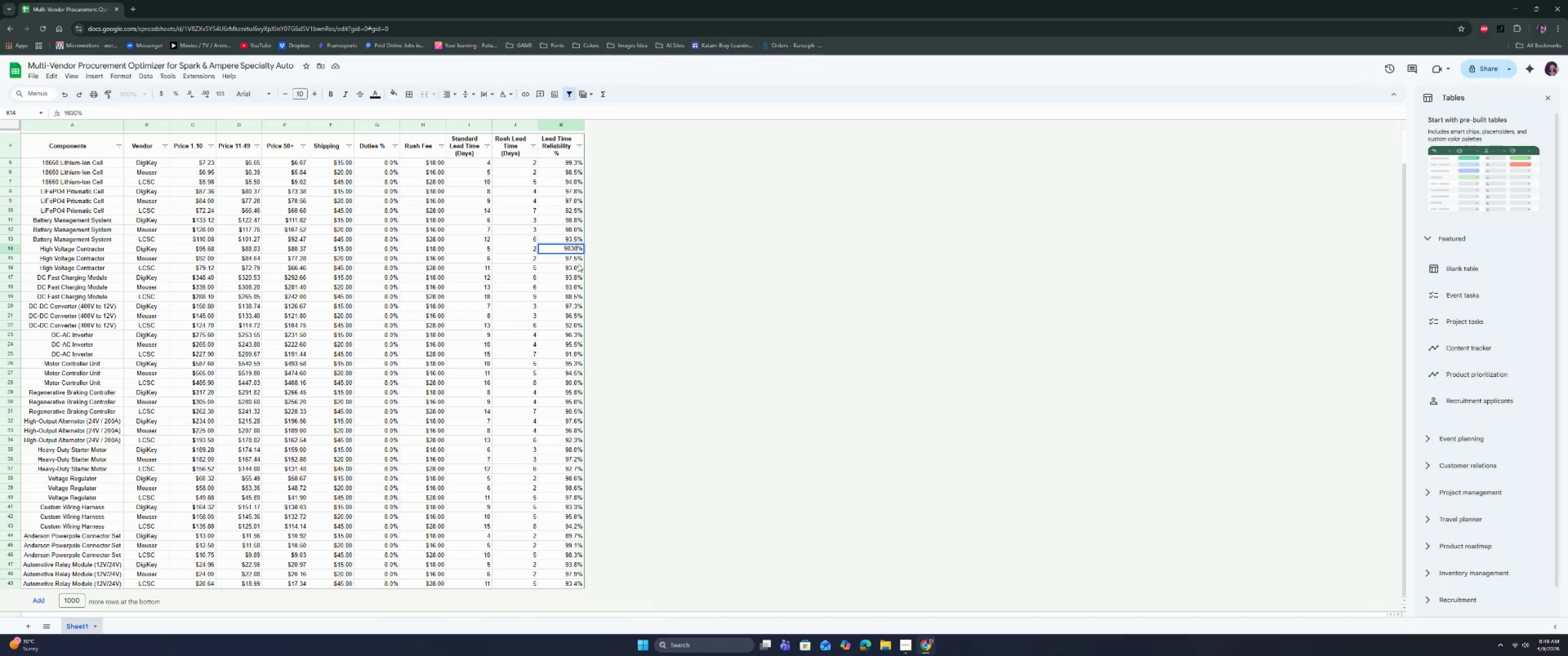 
key(ArrowRight)
 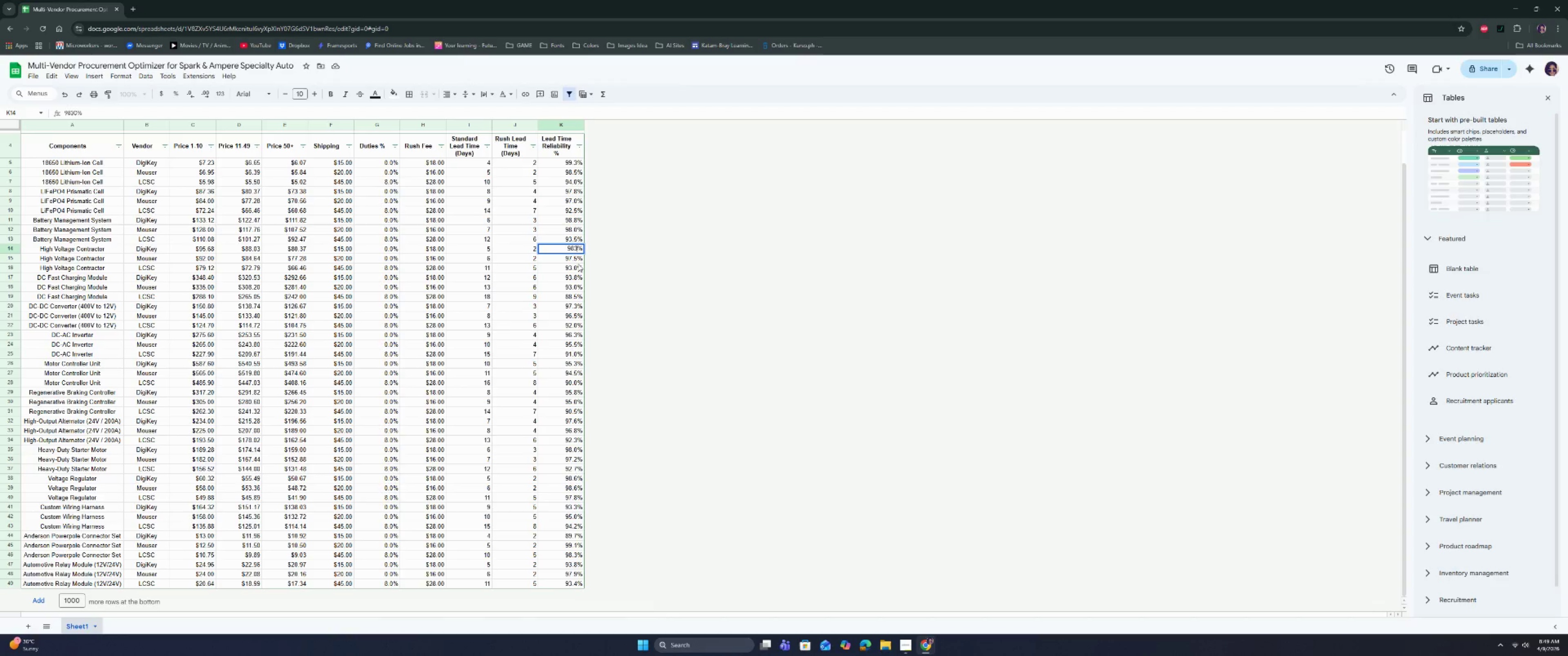 
key(Backspace)
 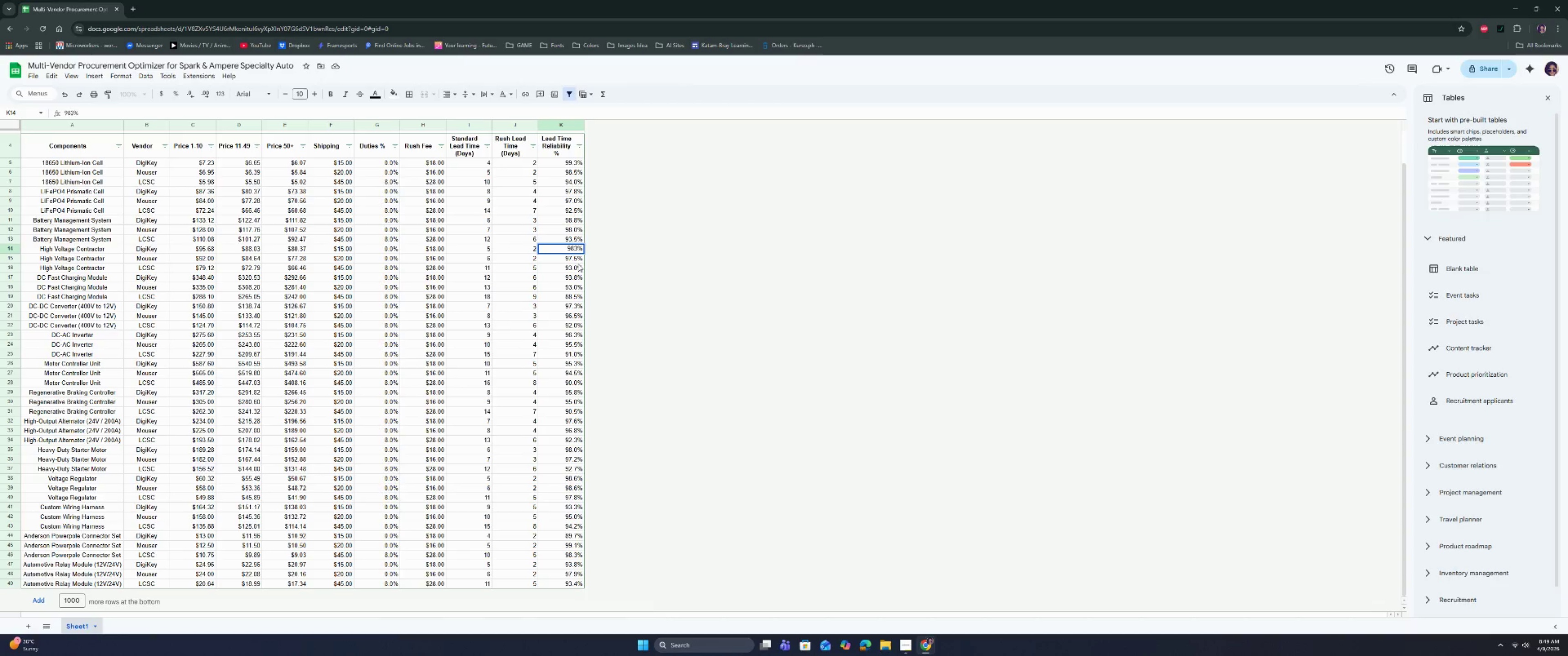 
key(Backspace)
 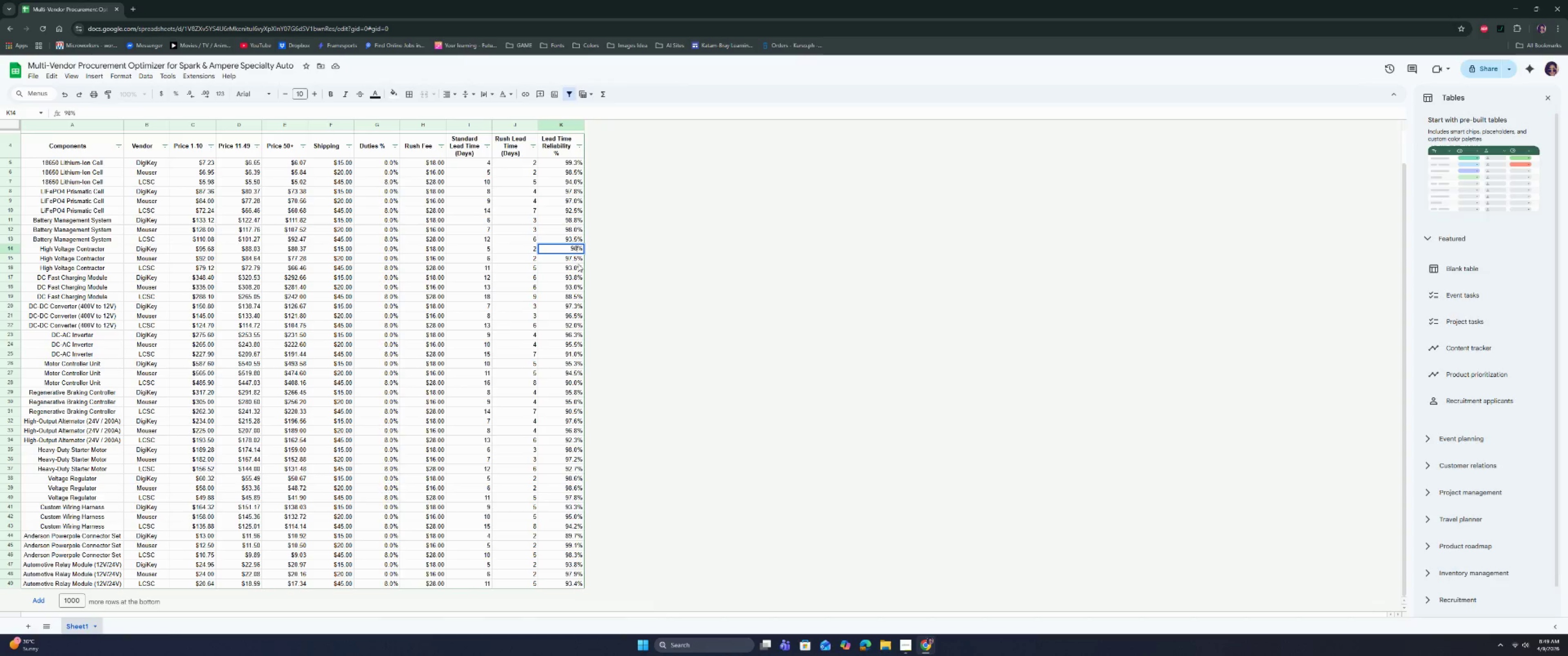 
key(Period)
 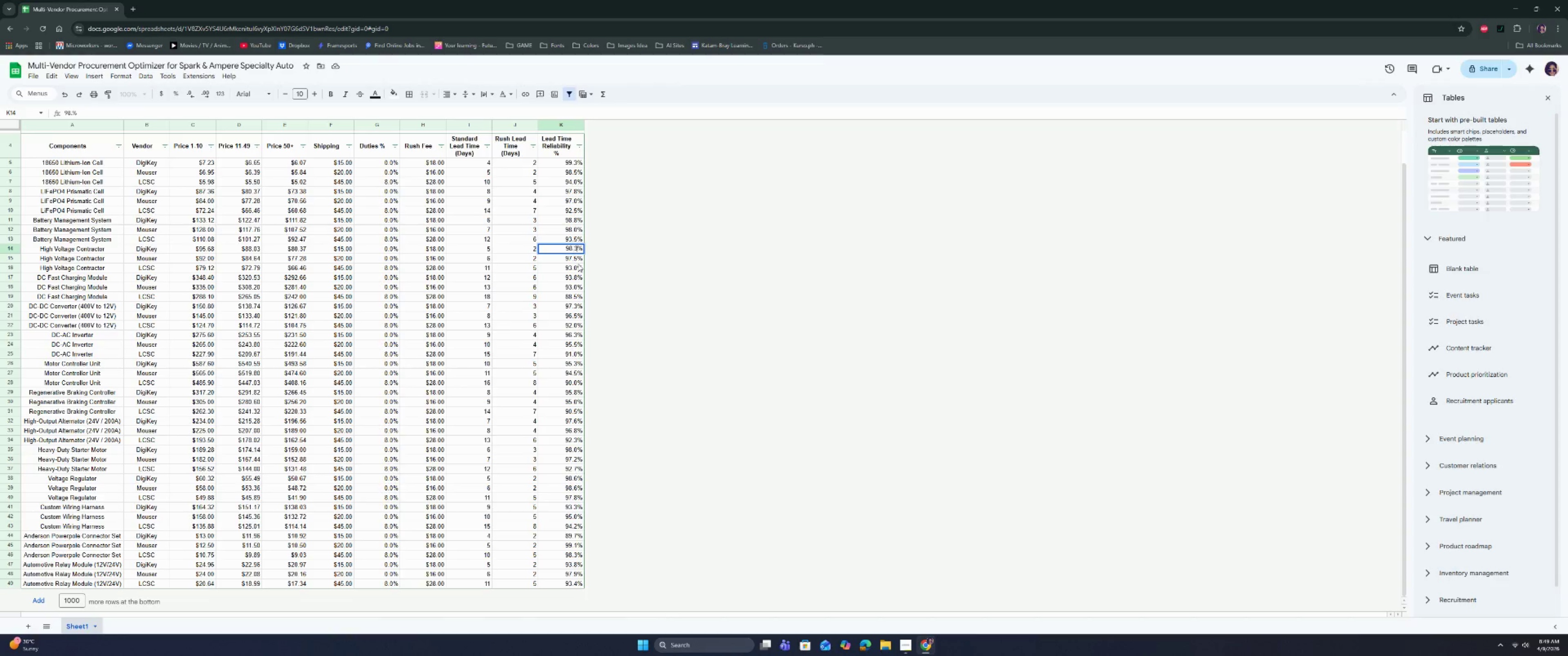 
key(3)
 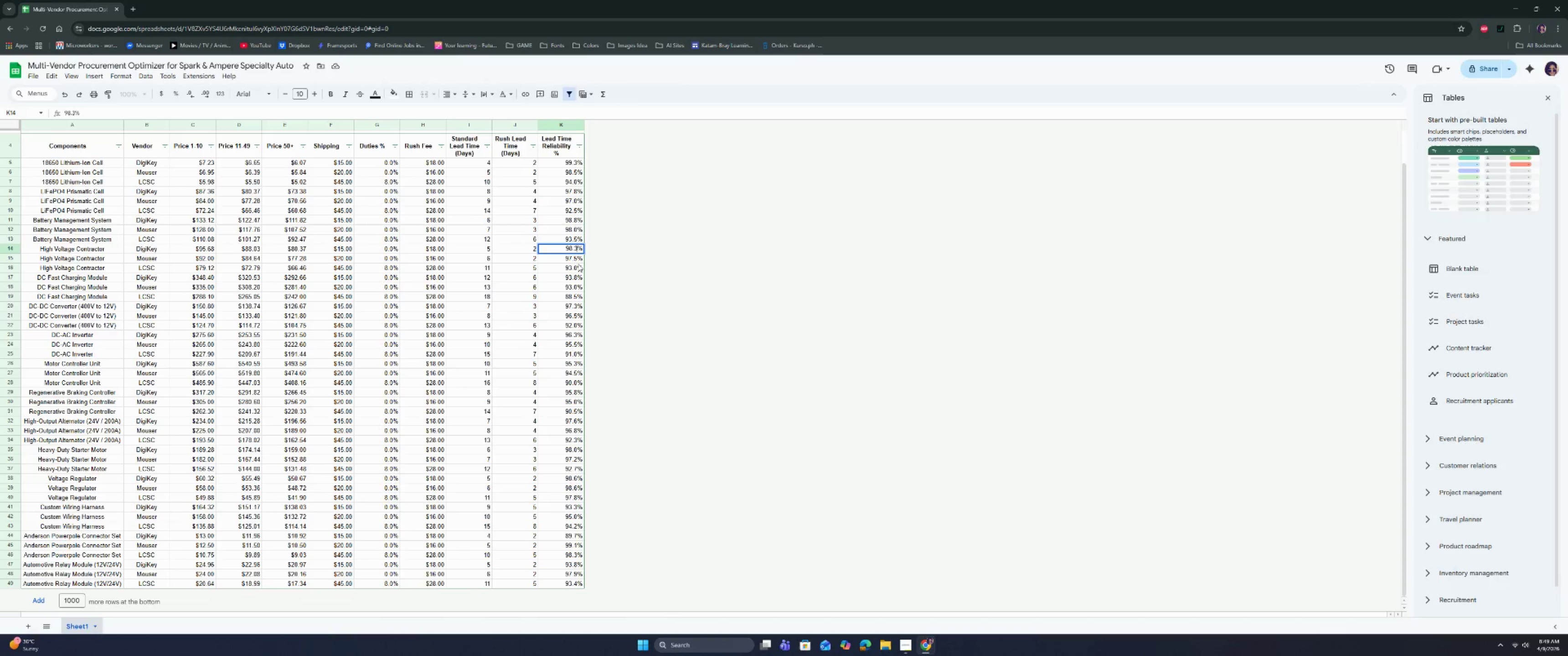 
key(Enter)
 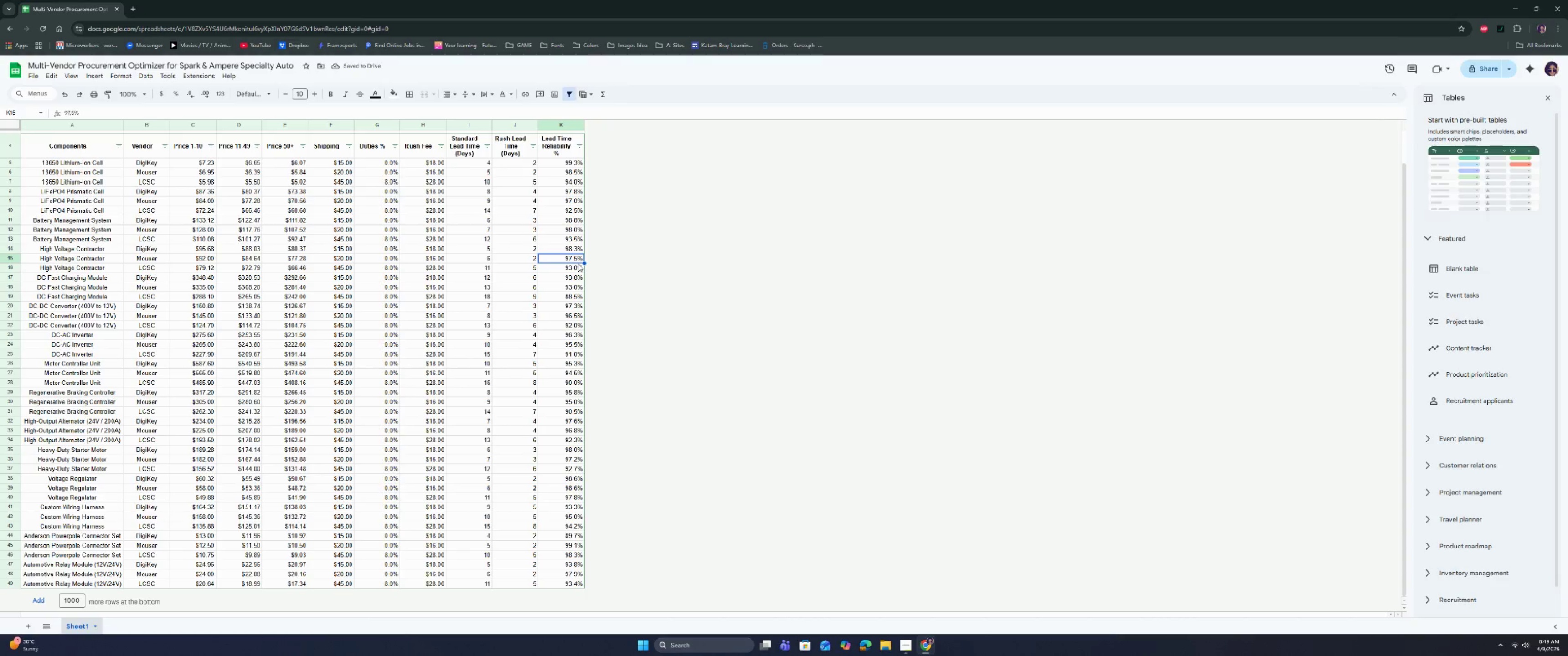 
wait(8.51)
 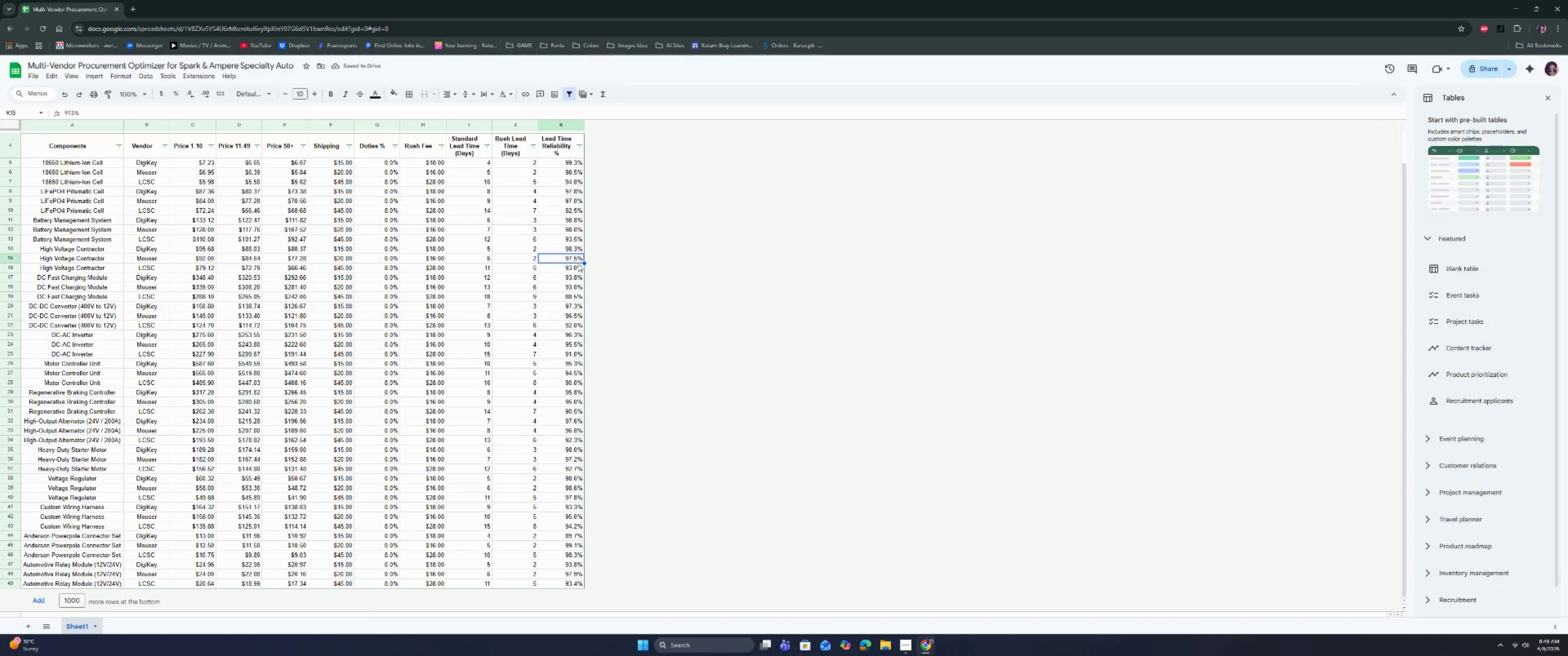 
left_click([905, 645])